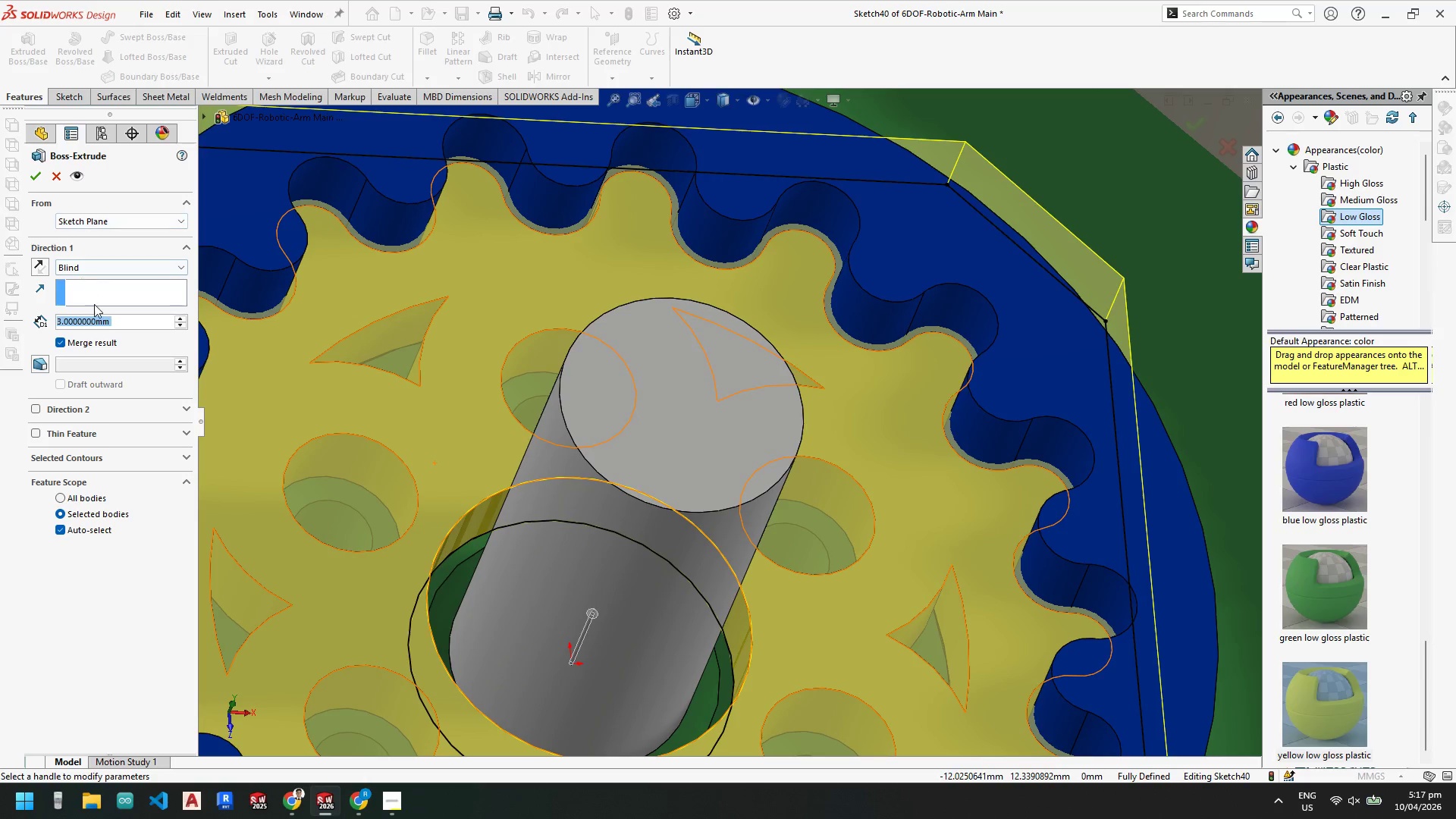 
left_click([100, 273])
 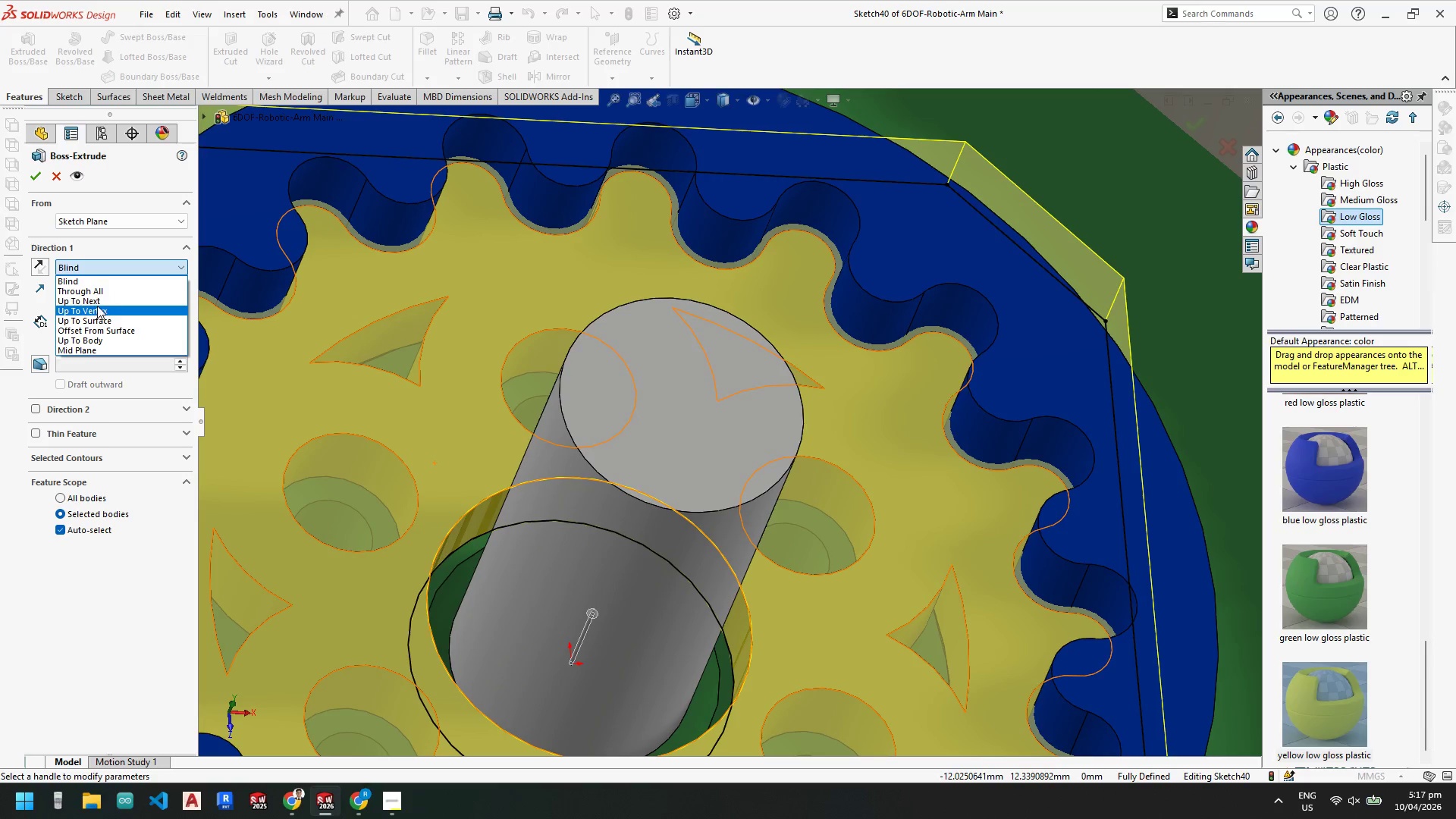 
left_click([103, 316])
 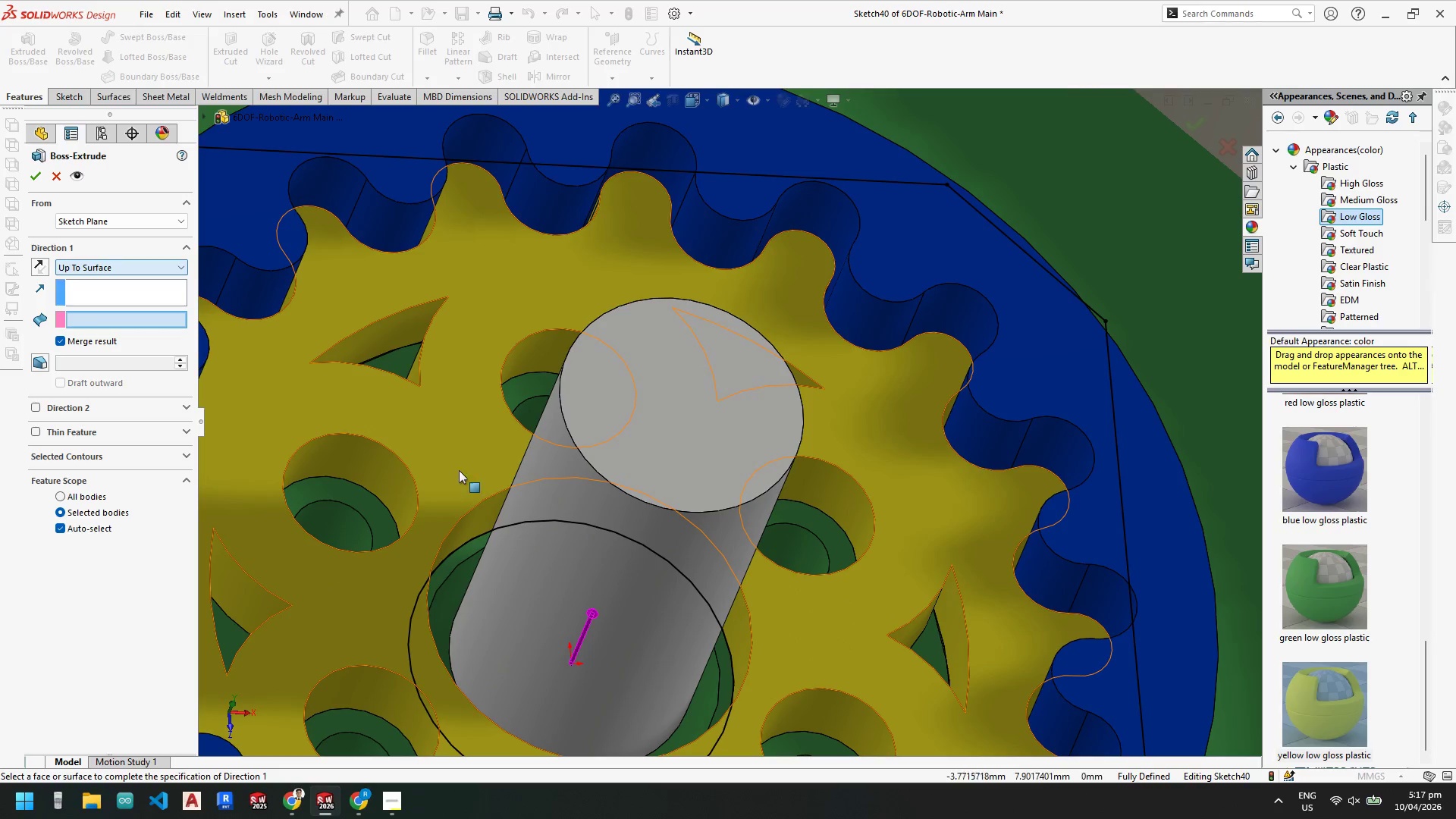 
left_click([466, 468])
 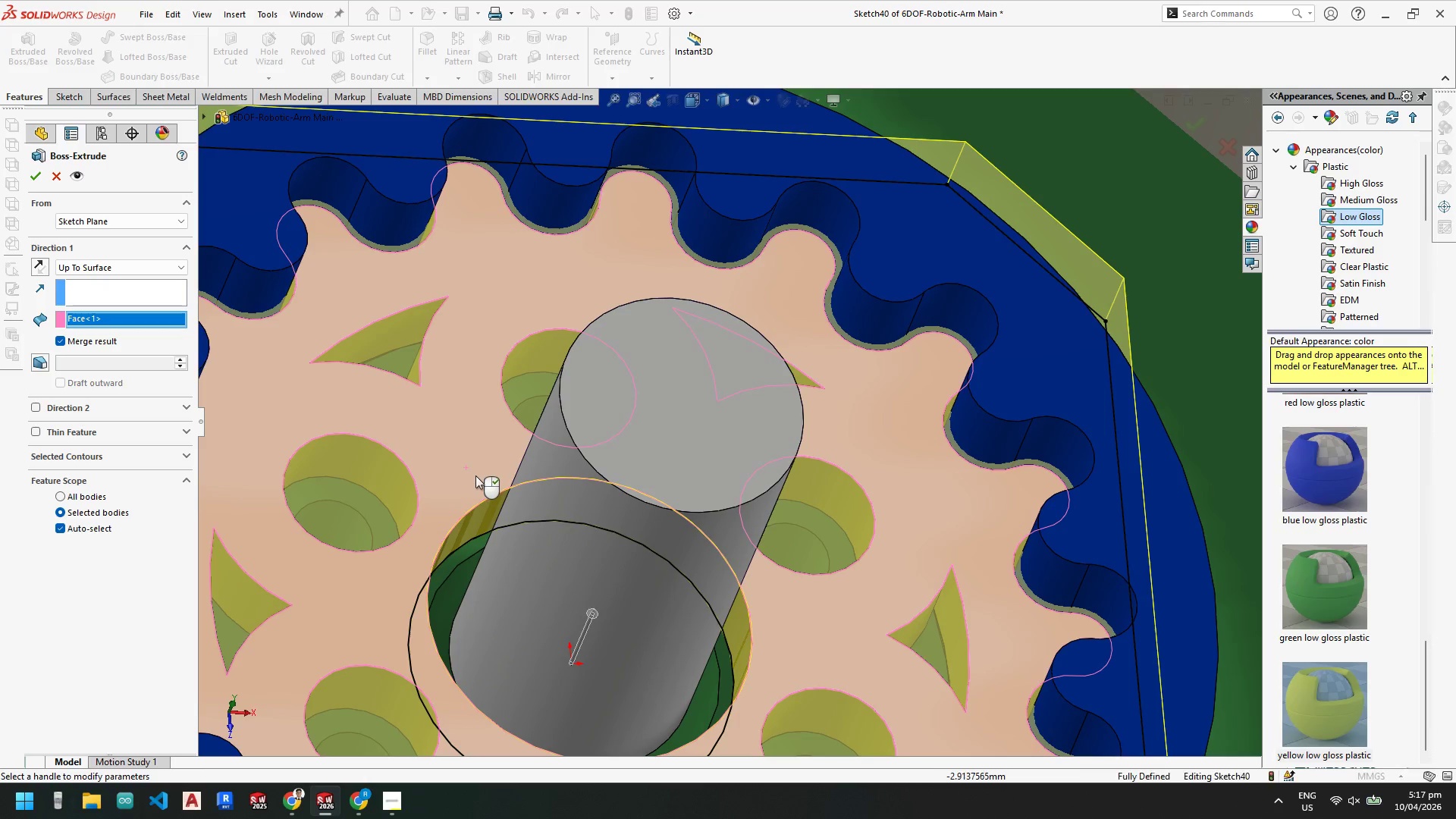 
key(Escape)
 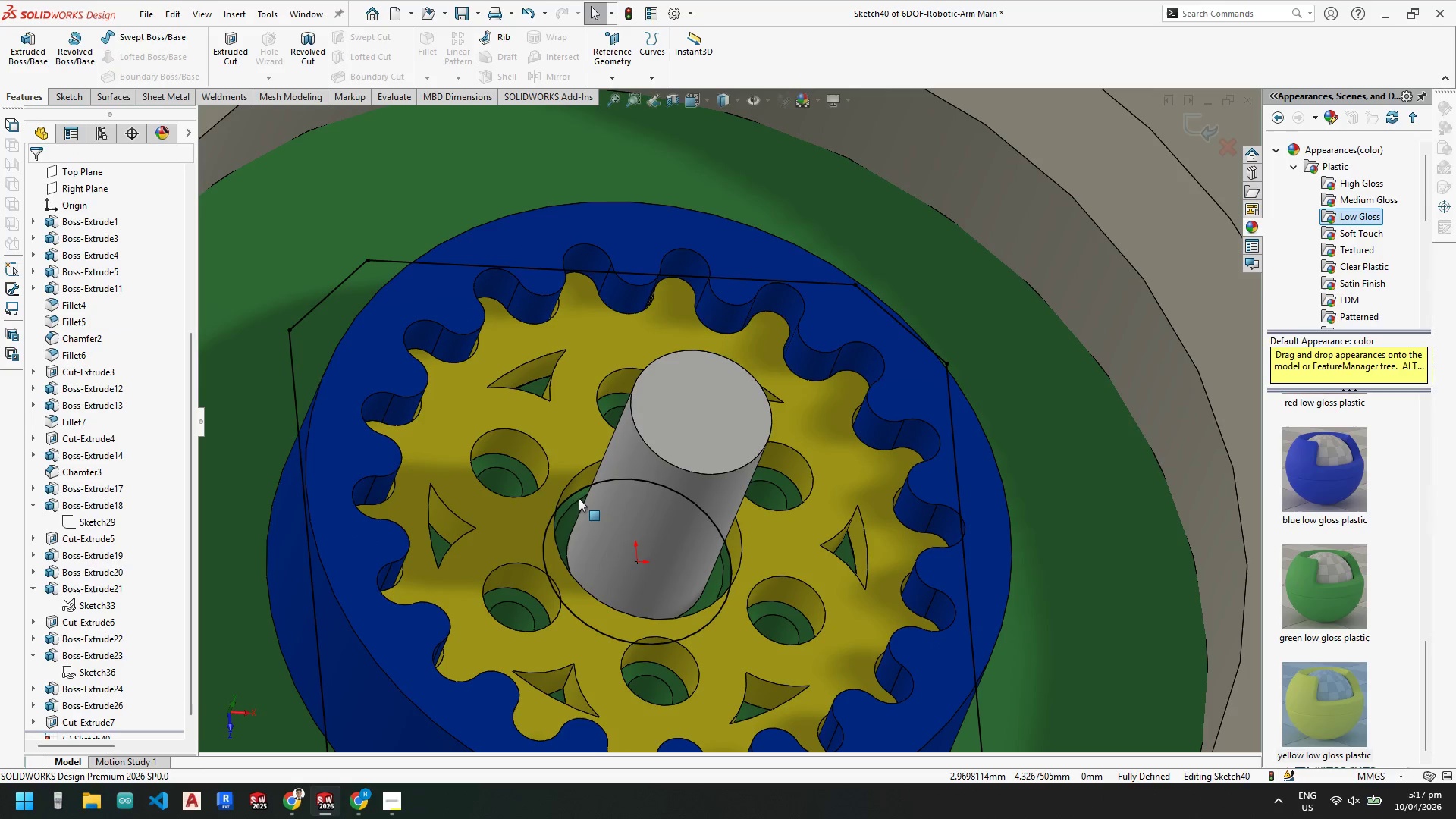 
scroll: coordinate [475, 477], scroll_direction: up, amount: 3.0
 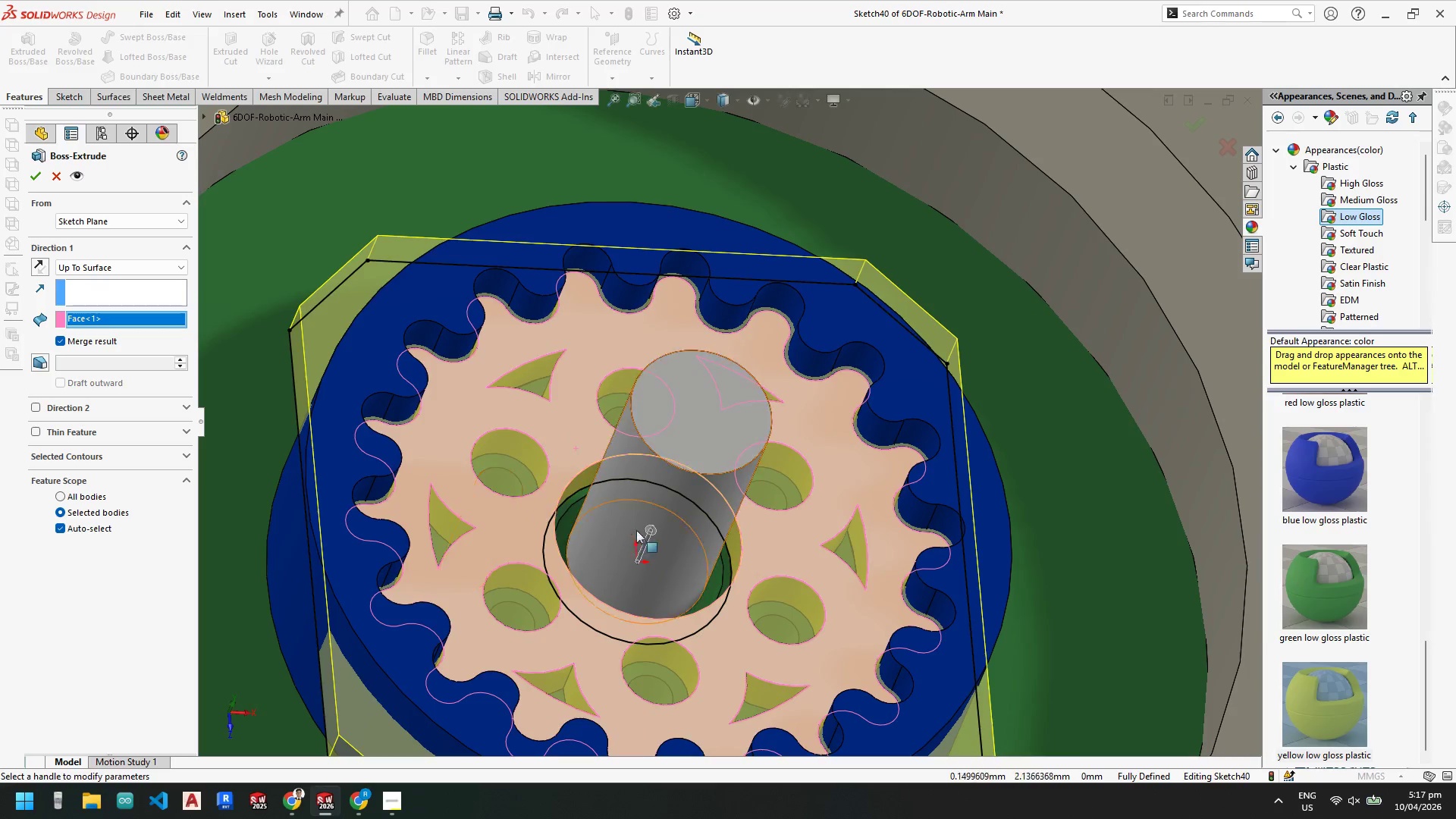 
key(Escape)
 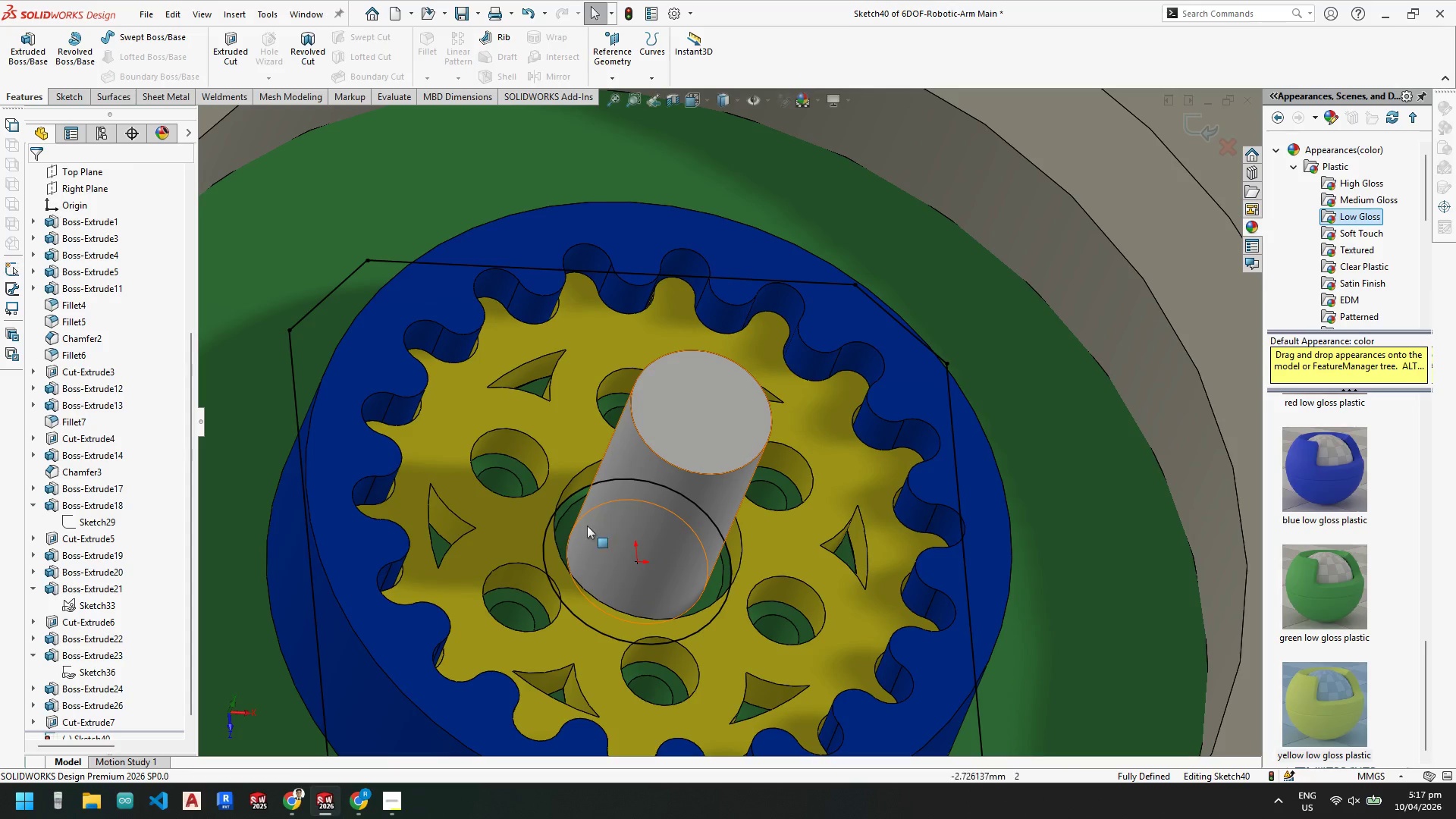 
scroll: coordinate [585, 561], scroll_direction: down, amount: 3.0
 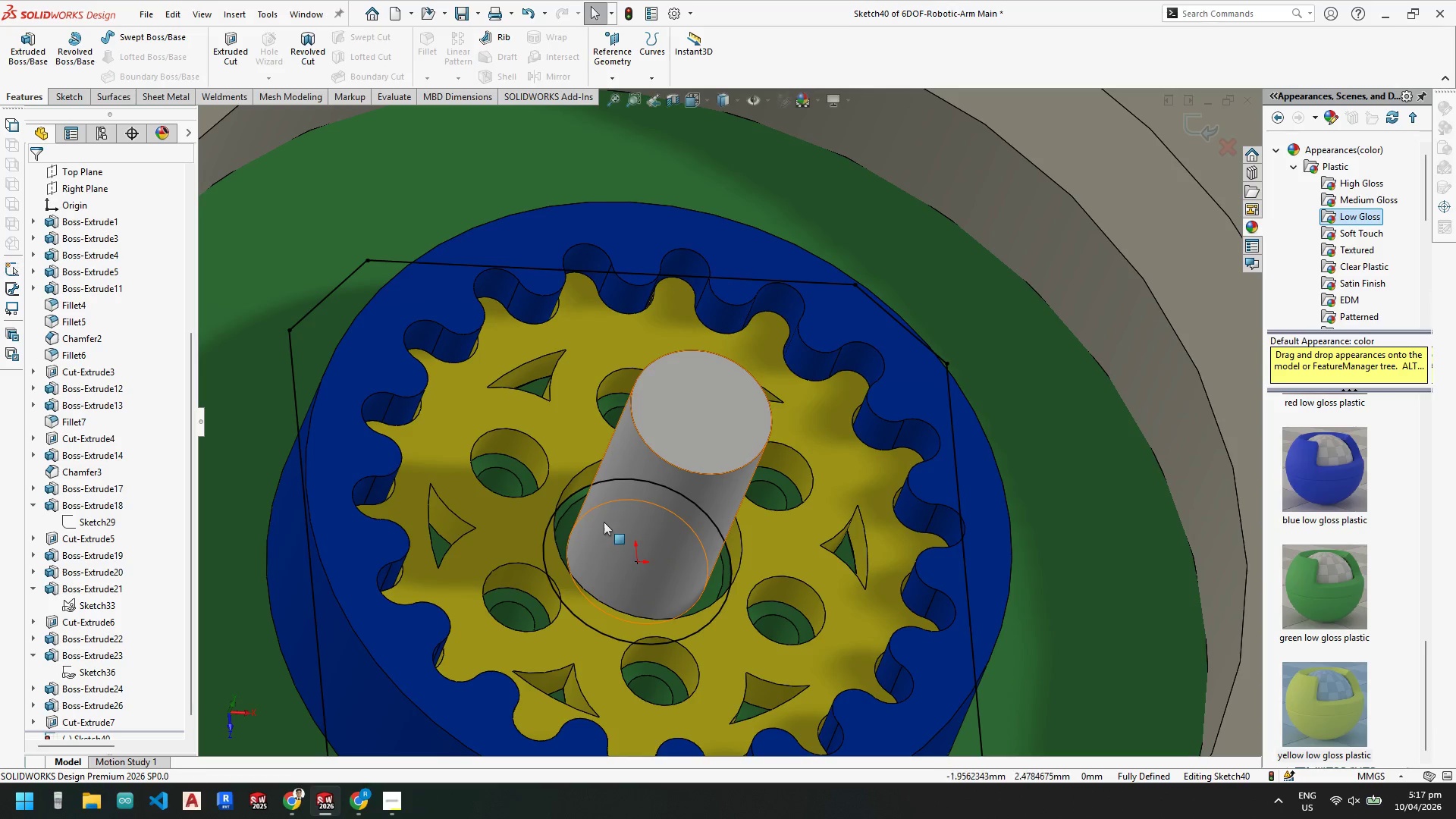 
key(Escape)
 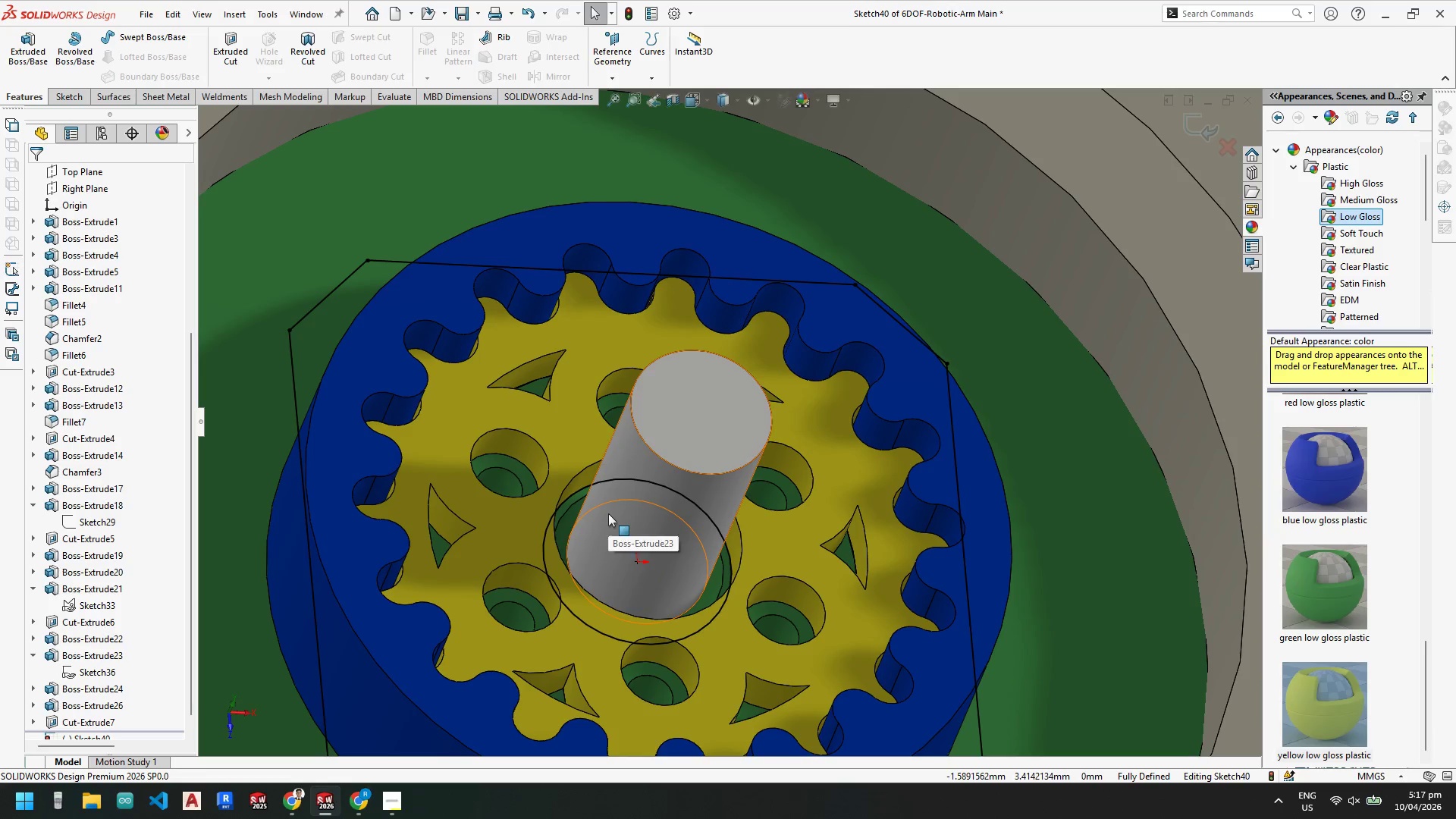 
right_click([608, 513])
 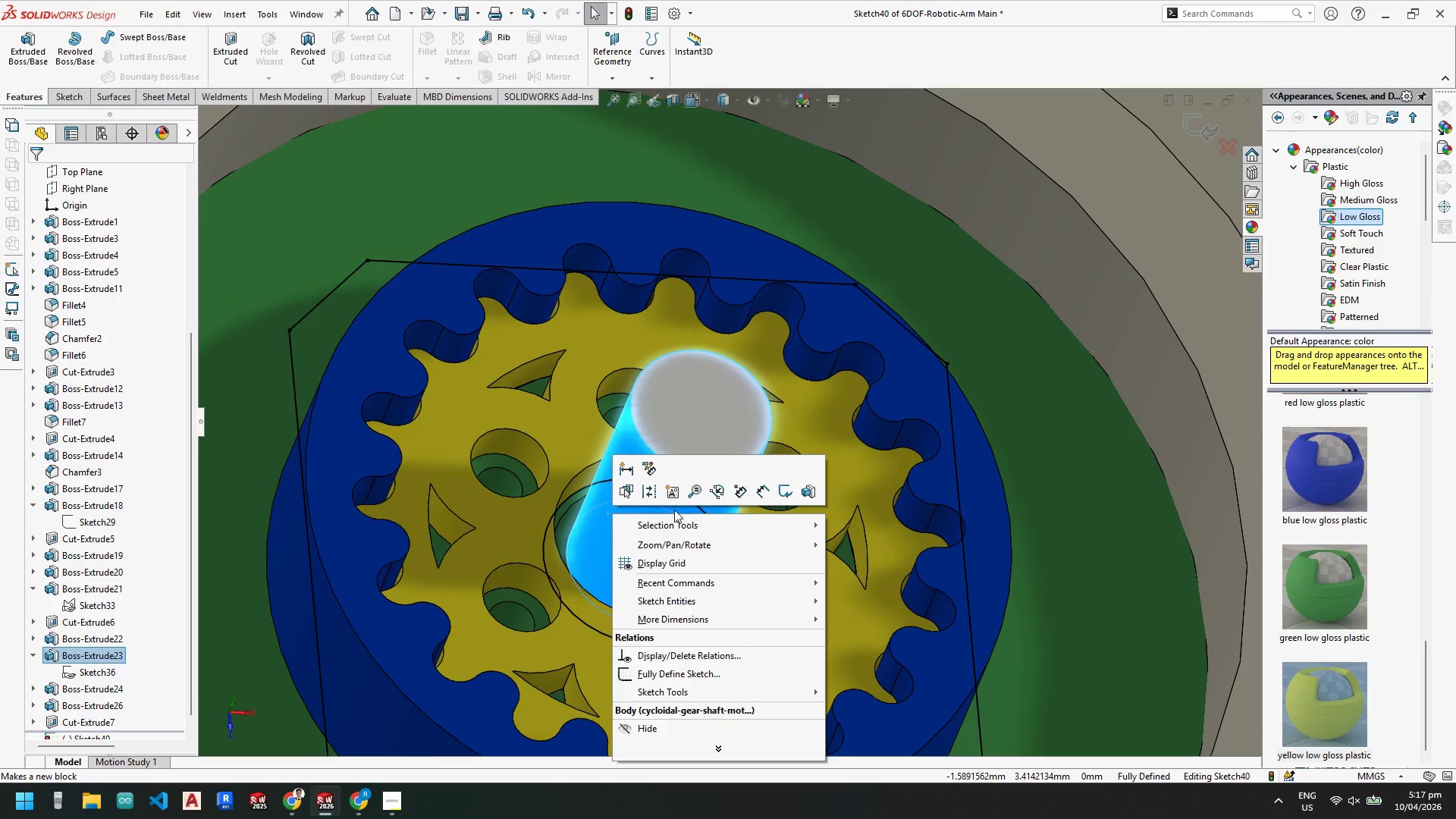 
key(Escape)
 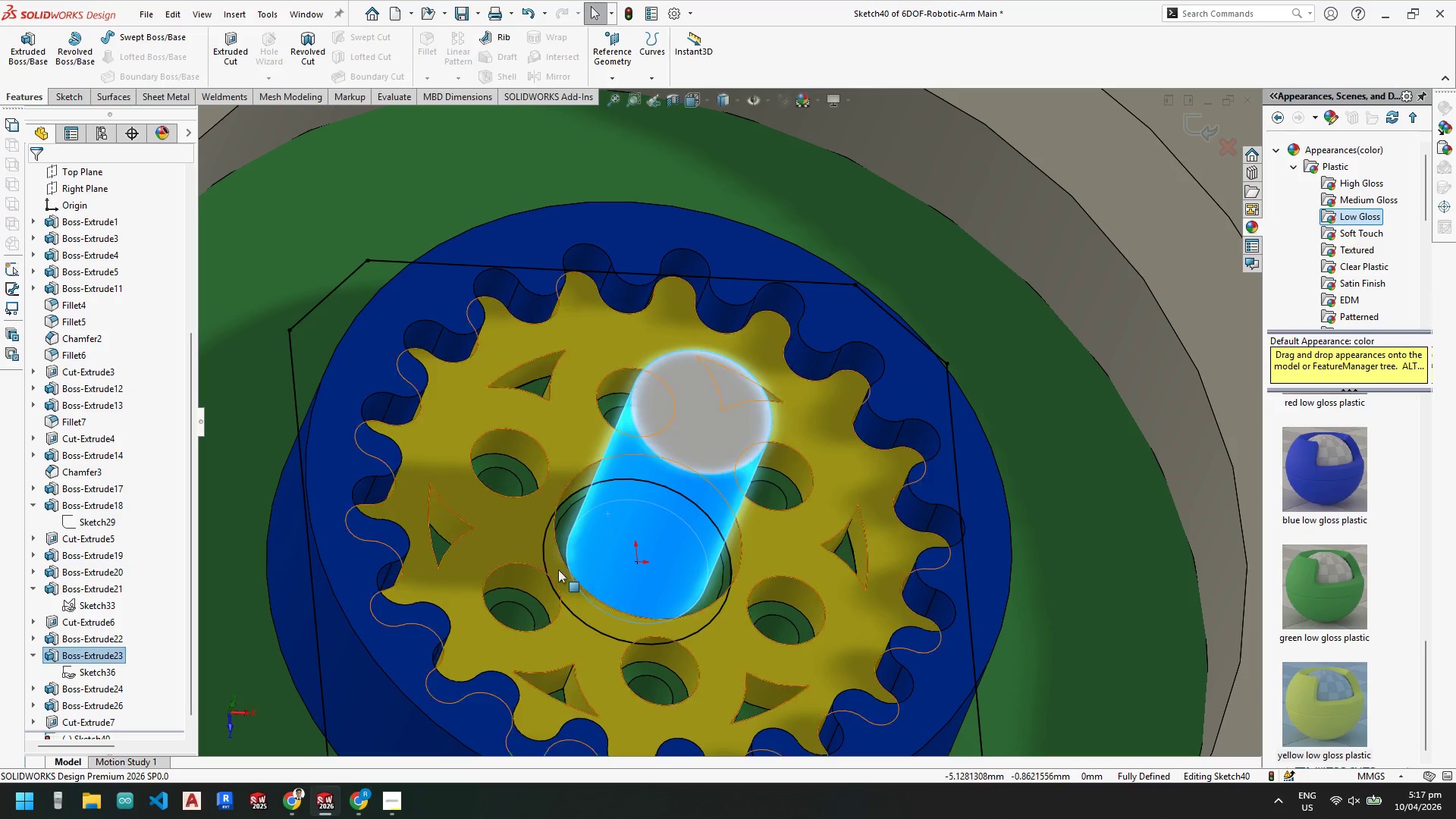 
key(Escape)
 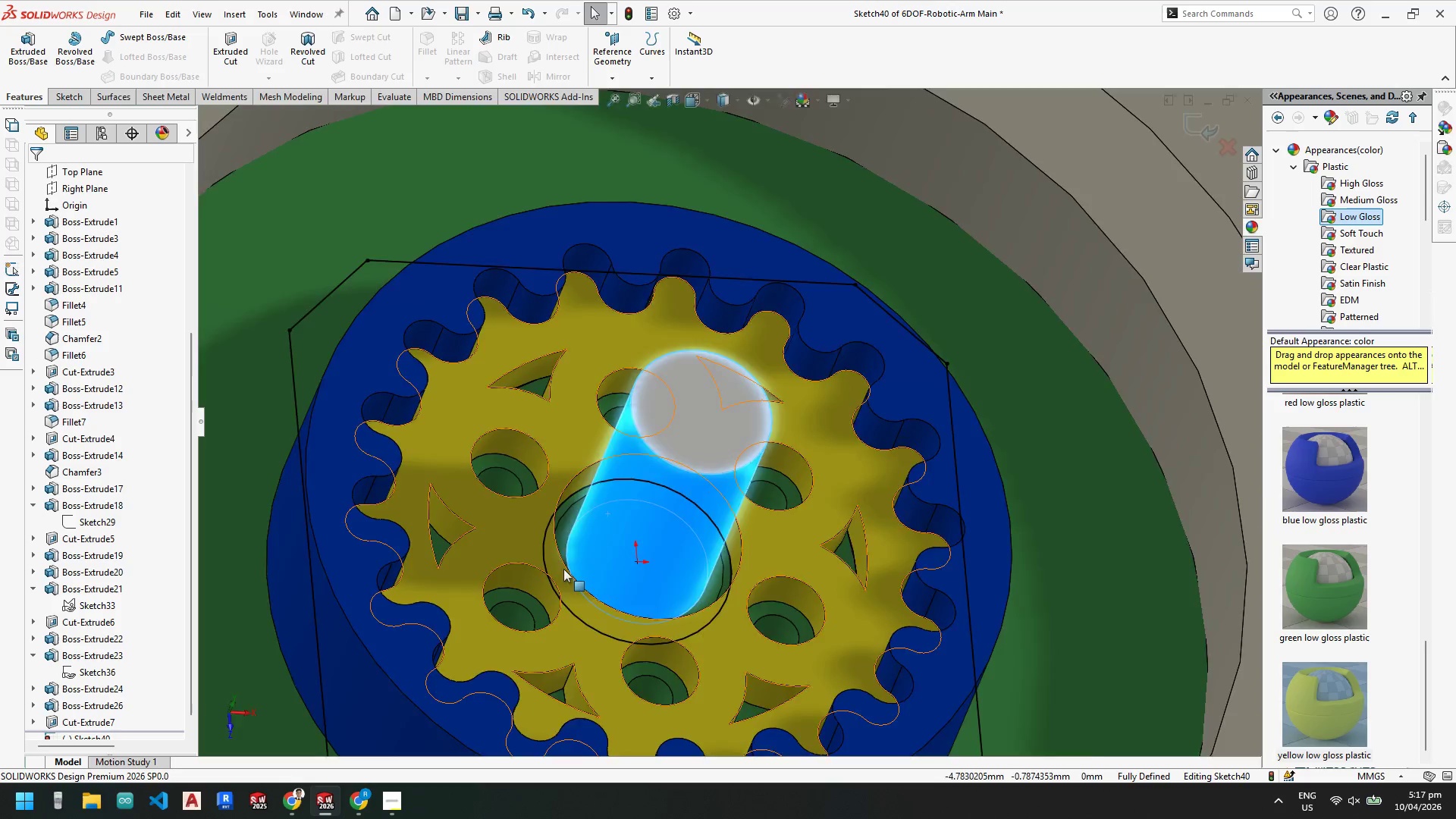 
scroll: coordinate [567, 570], scroll_direction: down, amount: 4.0
 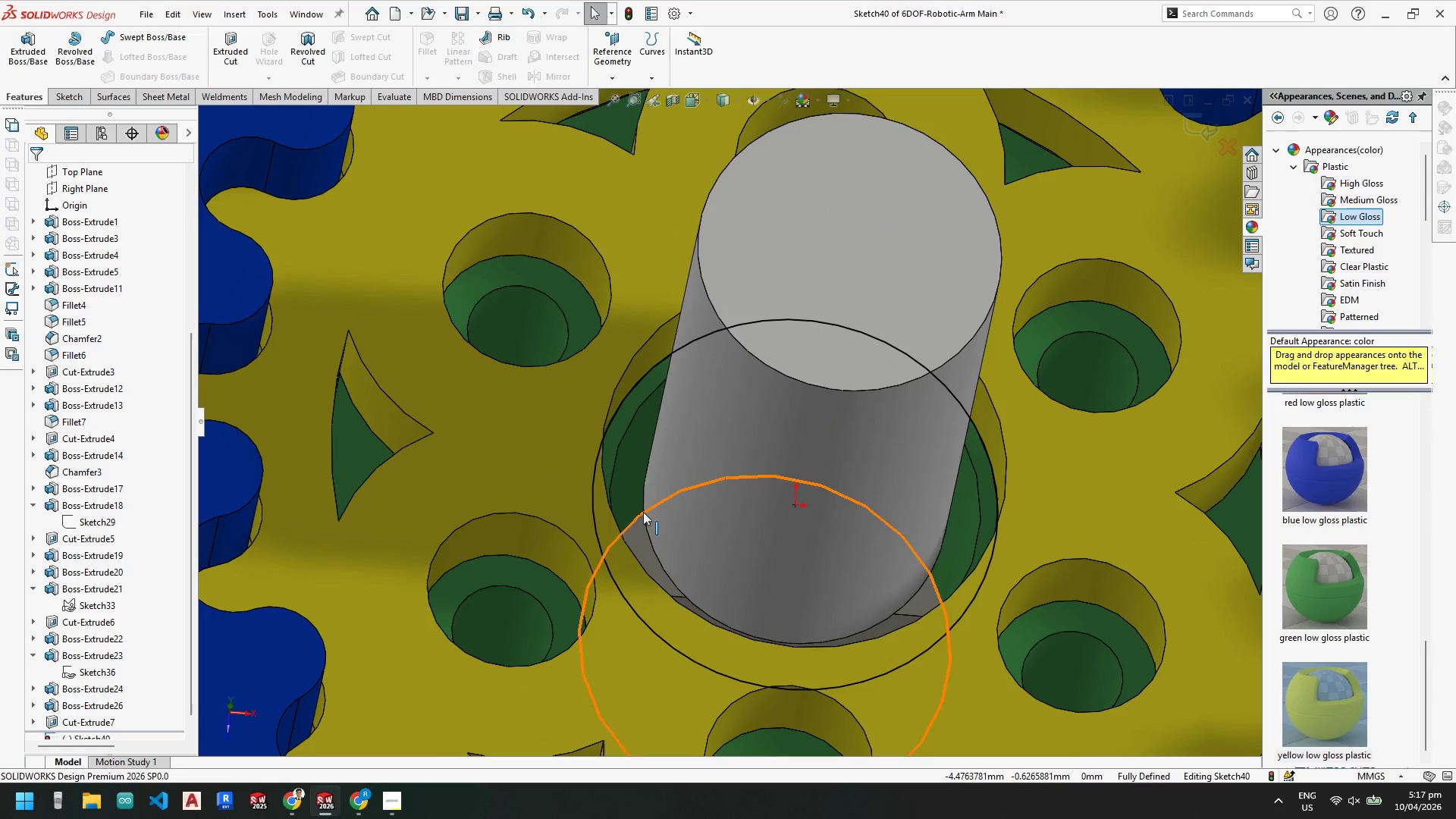 
left_click([644, 517])
 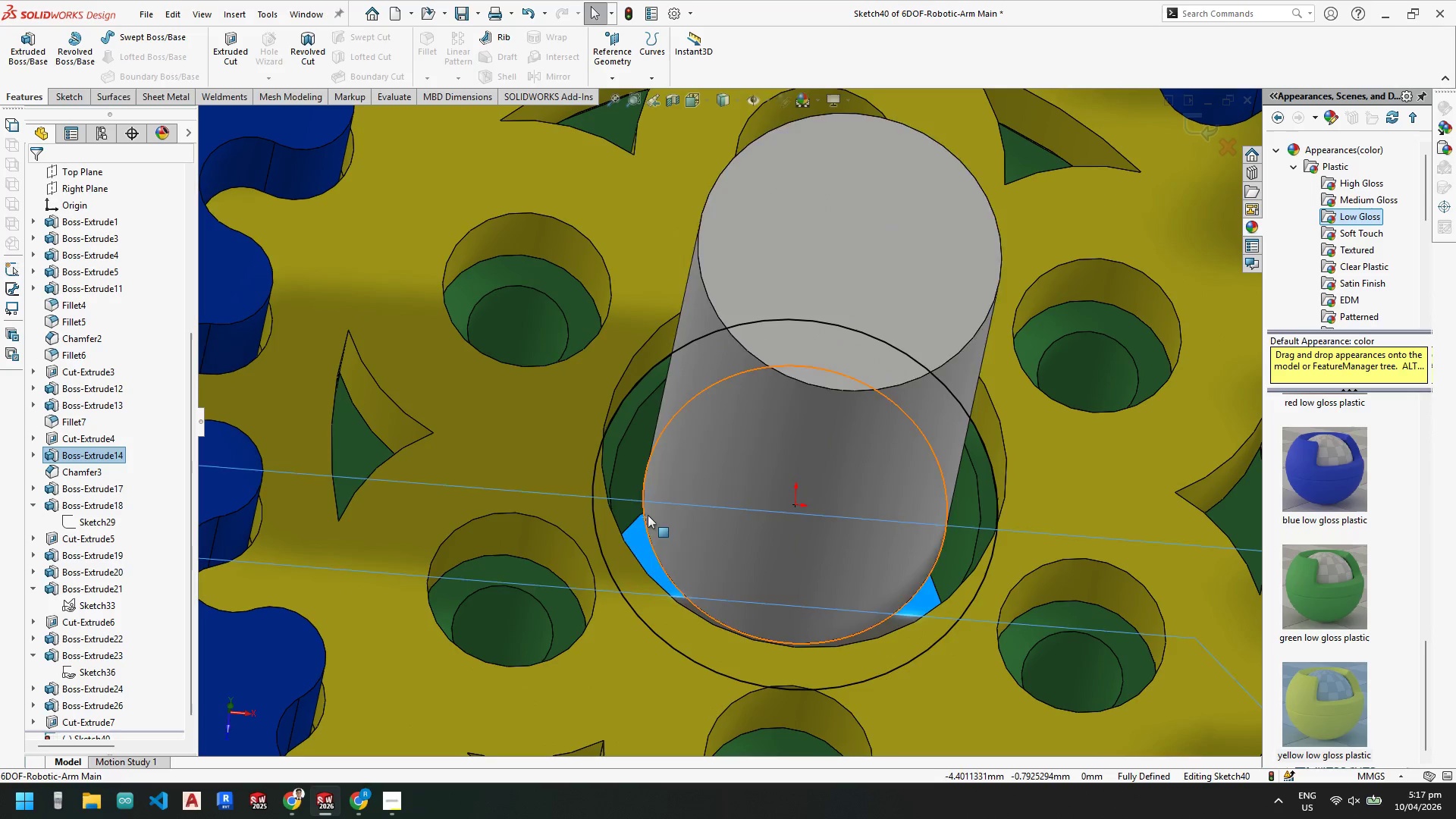 
key(Escape)
 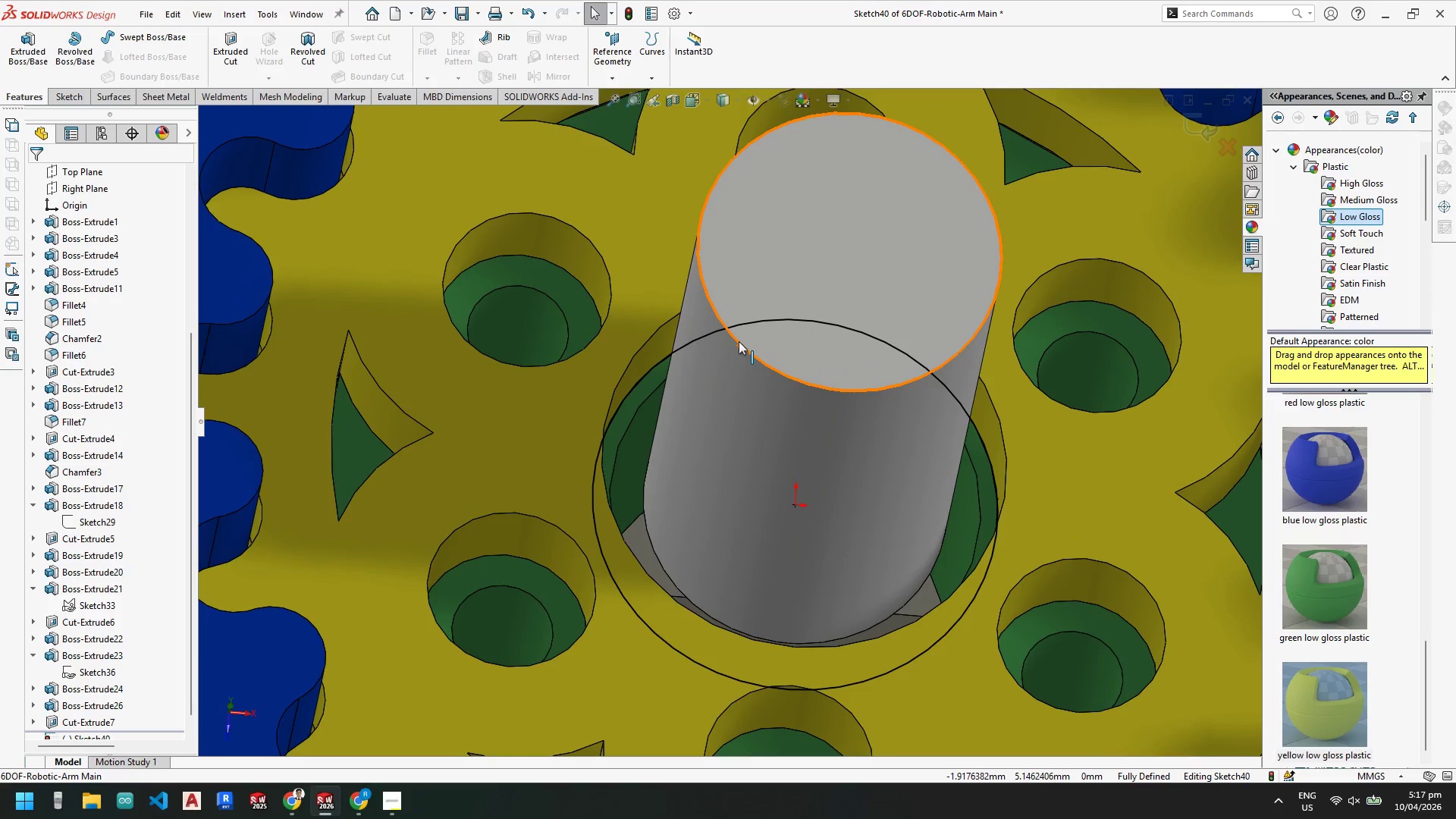 
left_click([739, 341])
 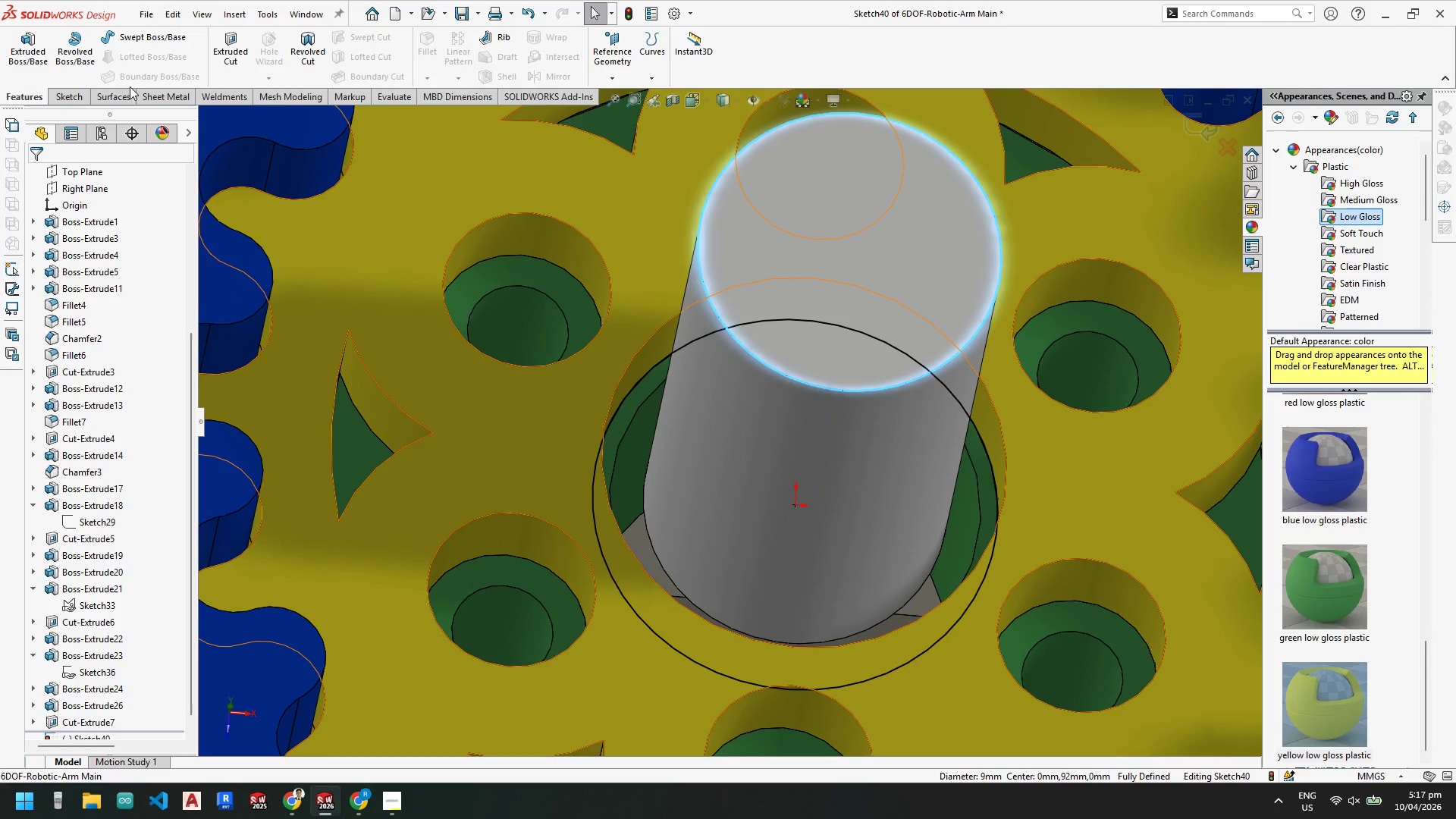 
left_click([77, 94])
 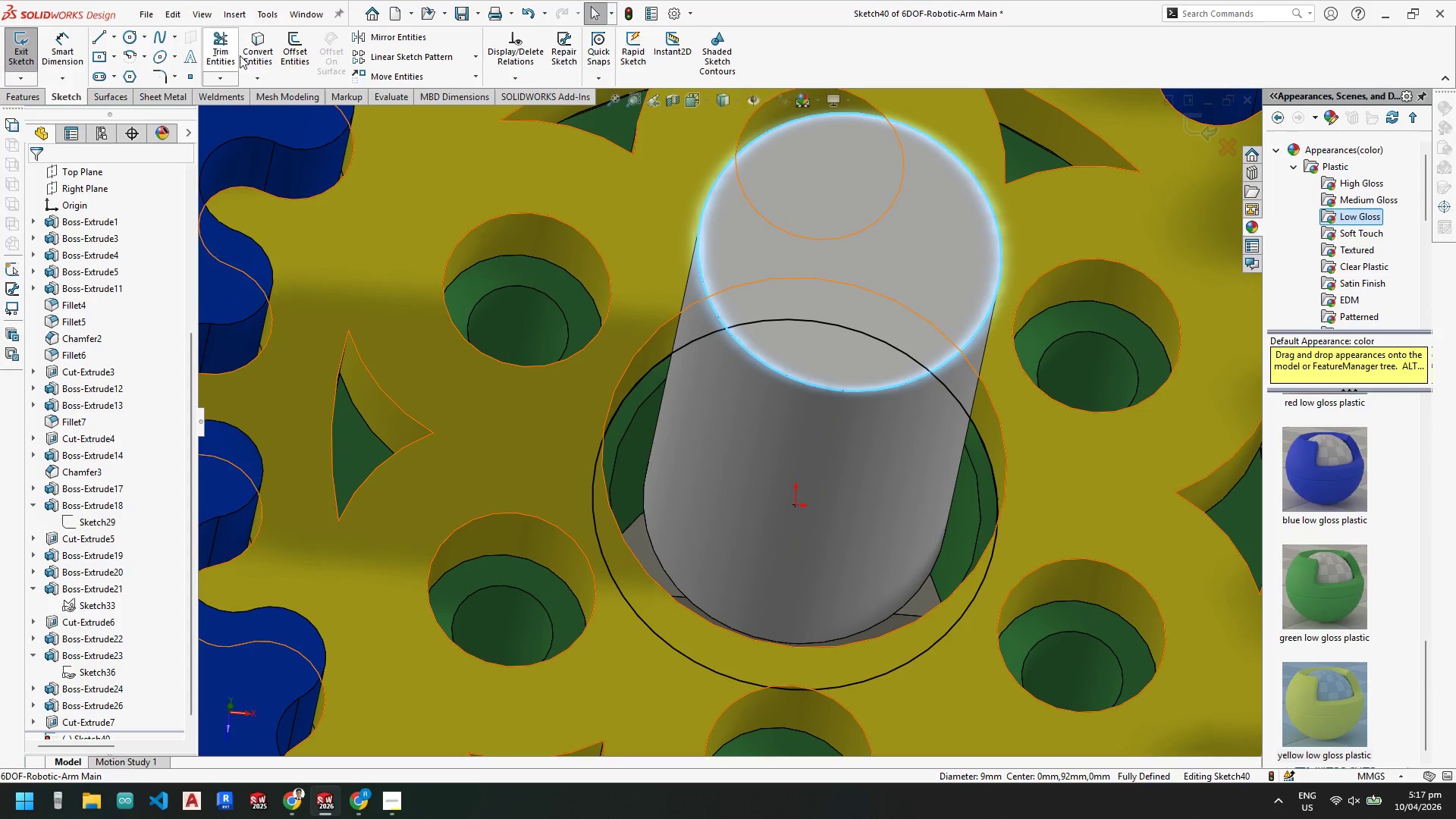 
left_click([250, 51])
 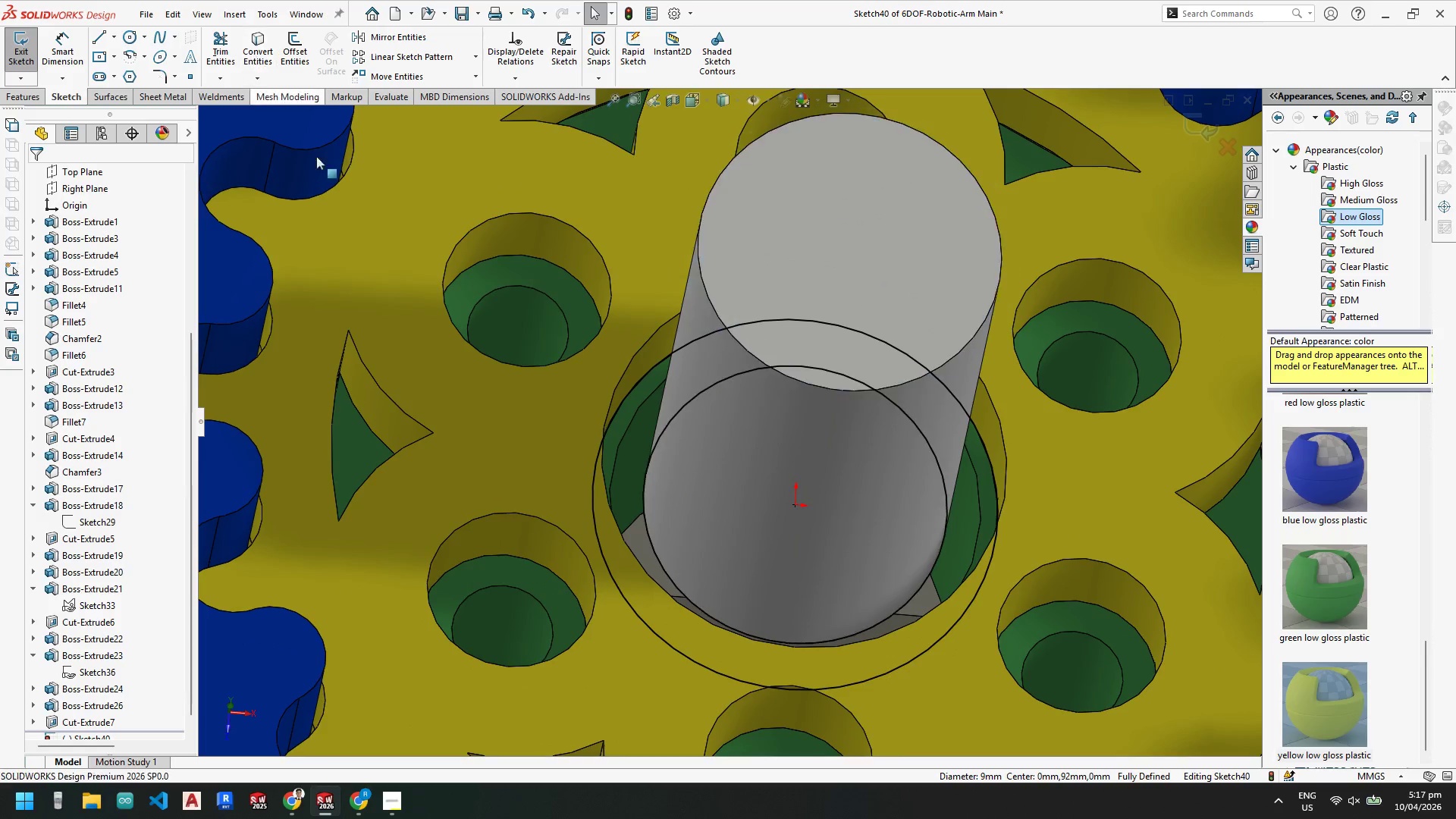 
key(Escape)
 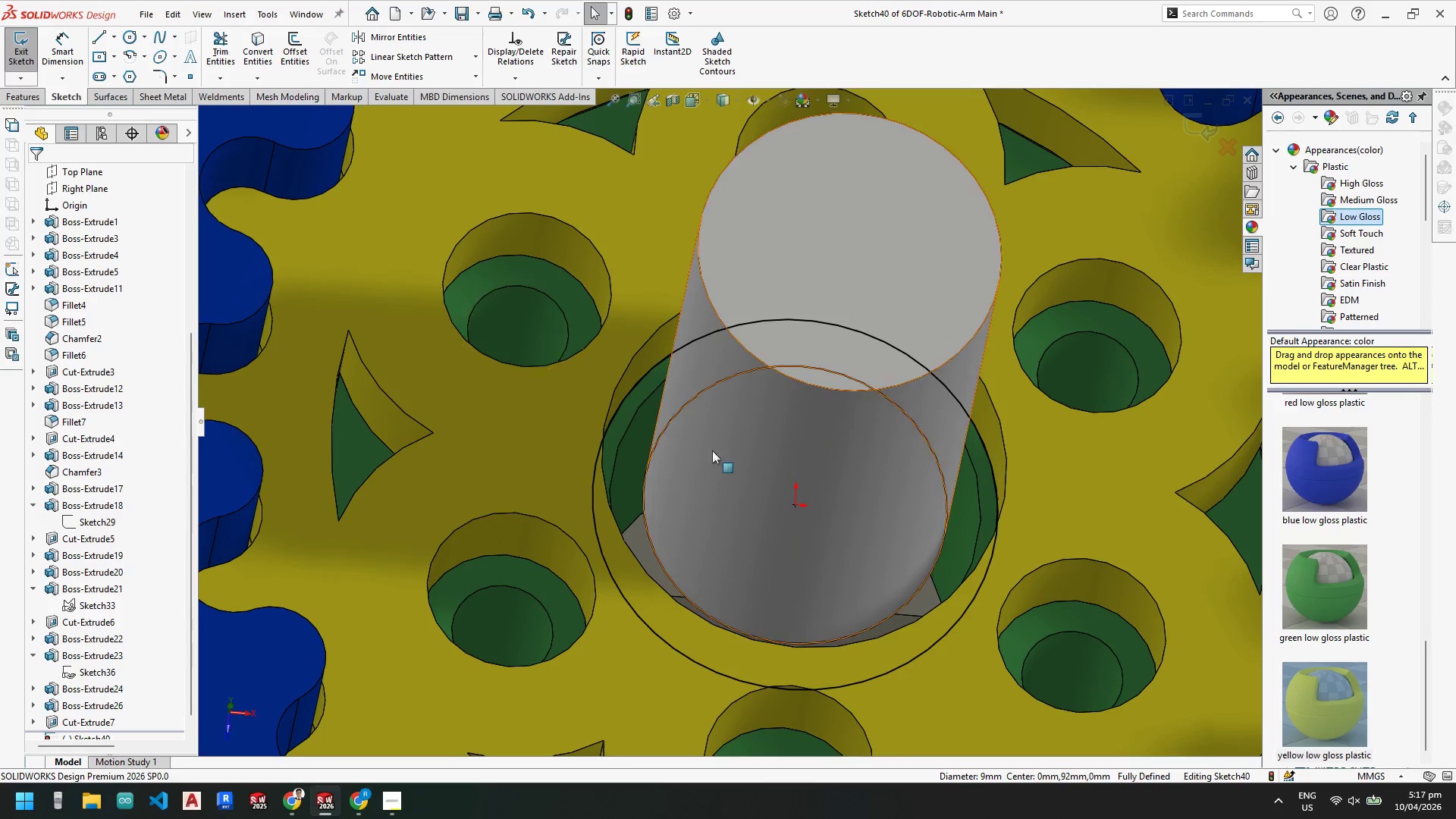 
key(Escape)
 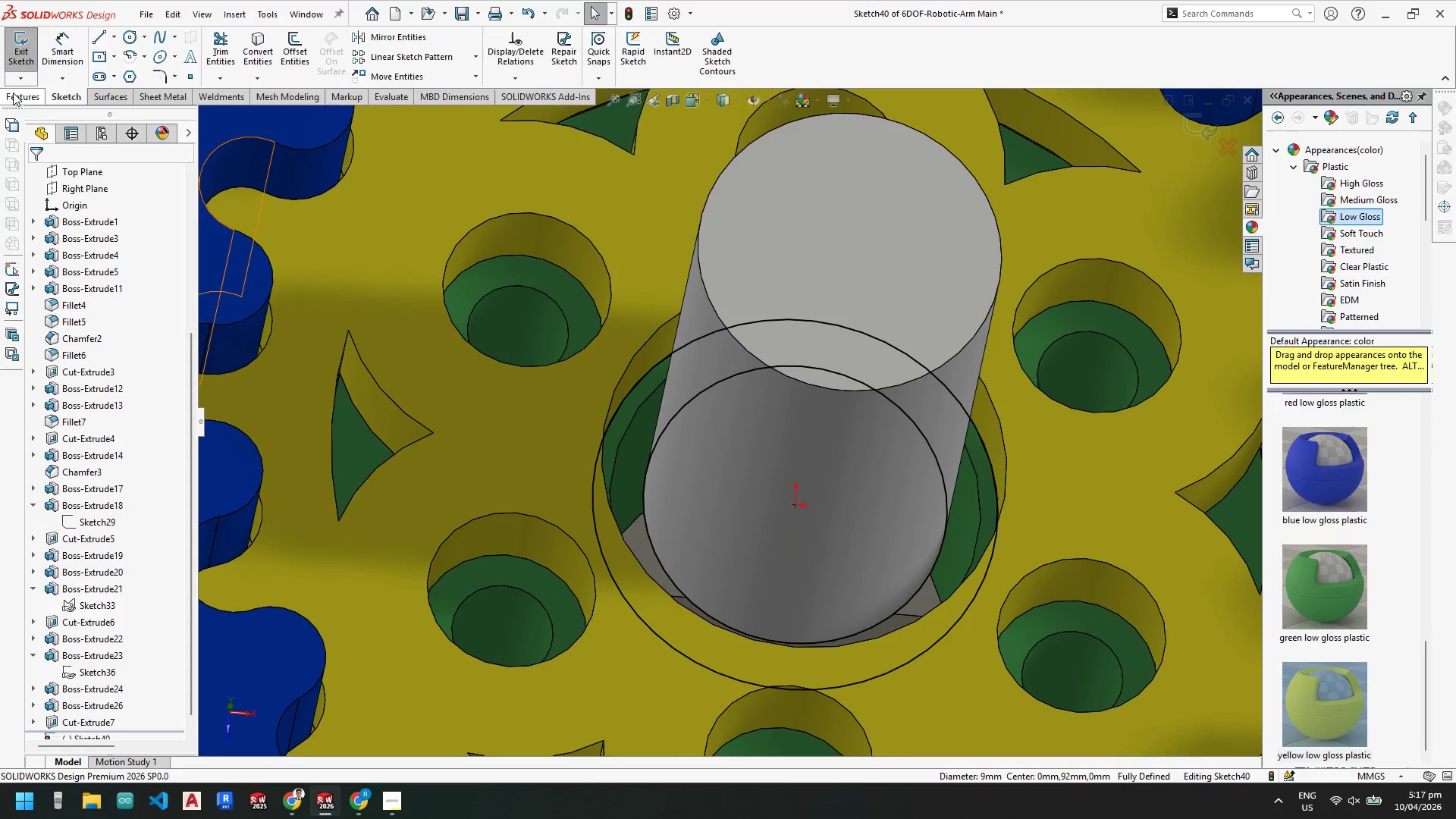 
double_click([14, 61])
 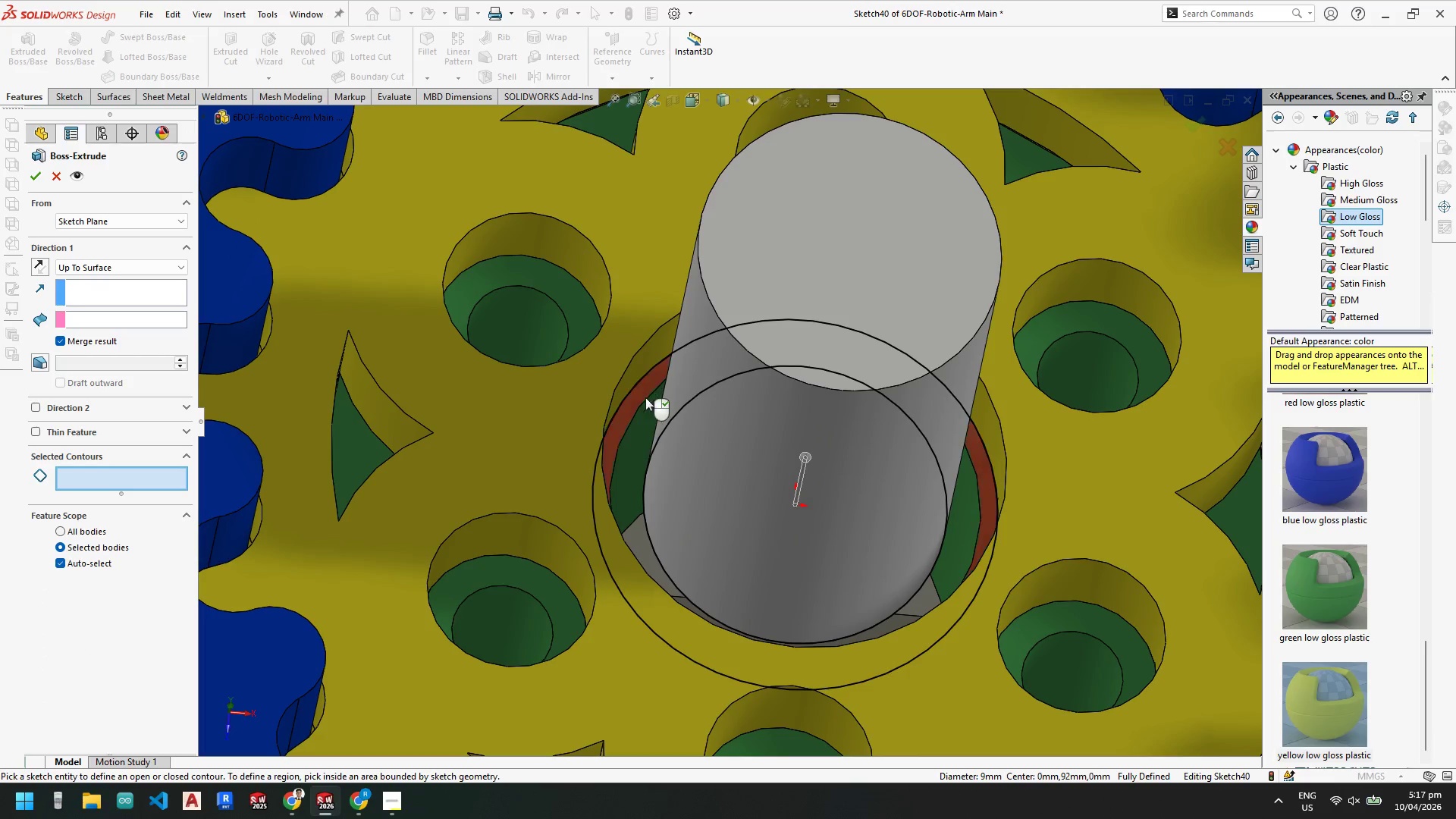 
left_click([86, 268])
 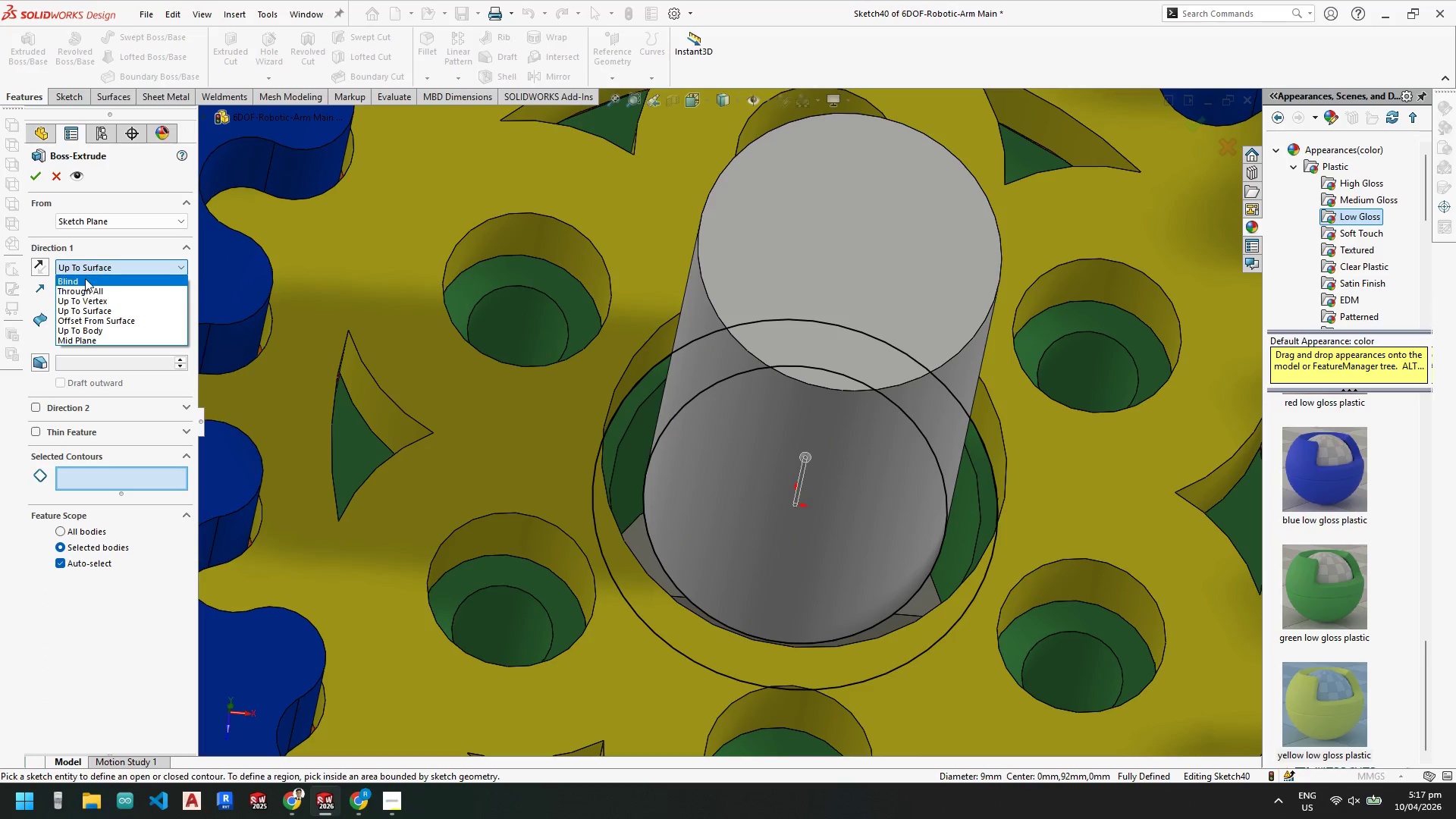 
left_click([85, 277])
 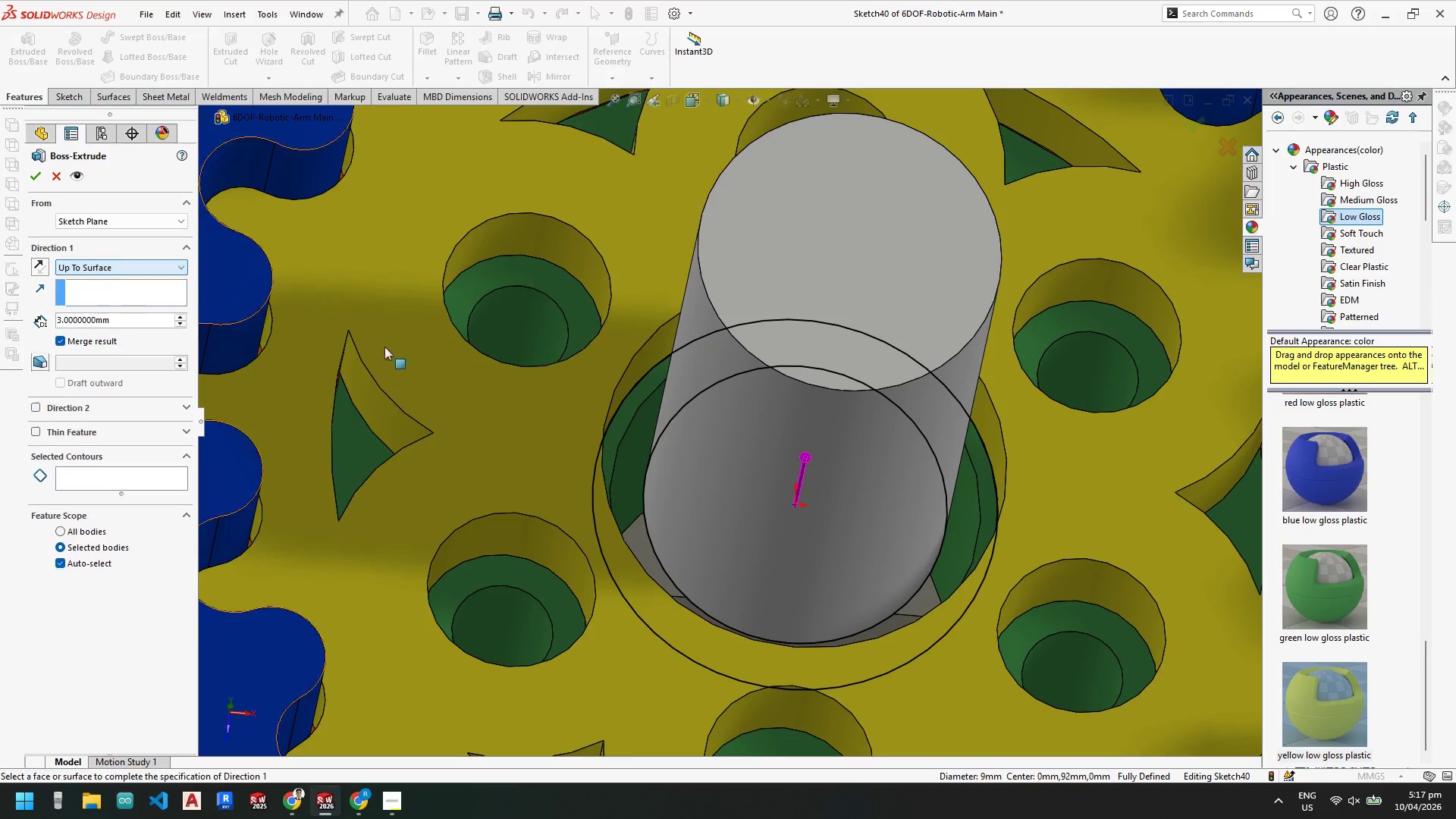 
left_click([560, 406])
 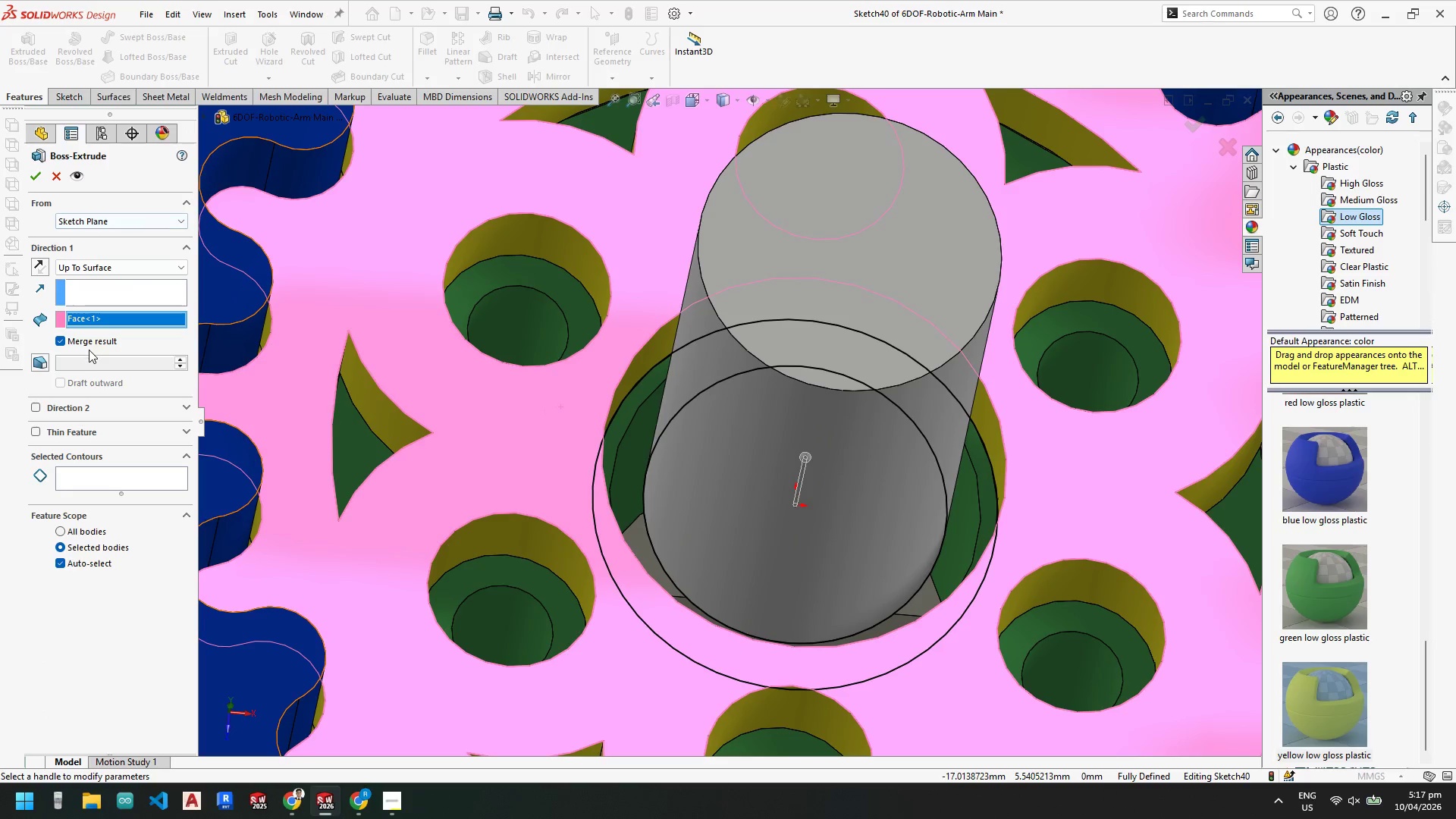 
left_click([113, 473])
 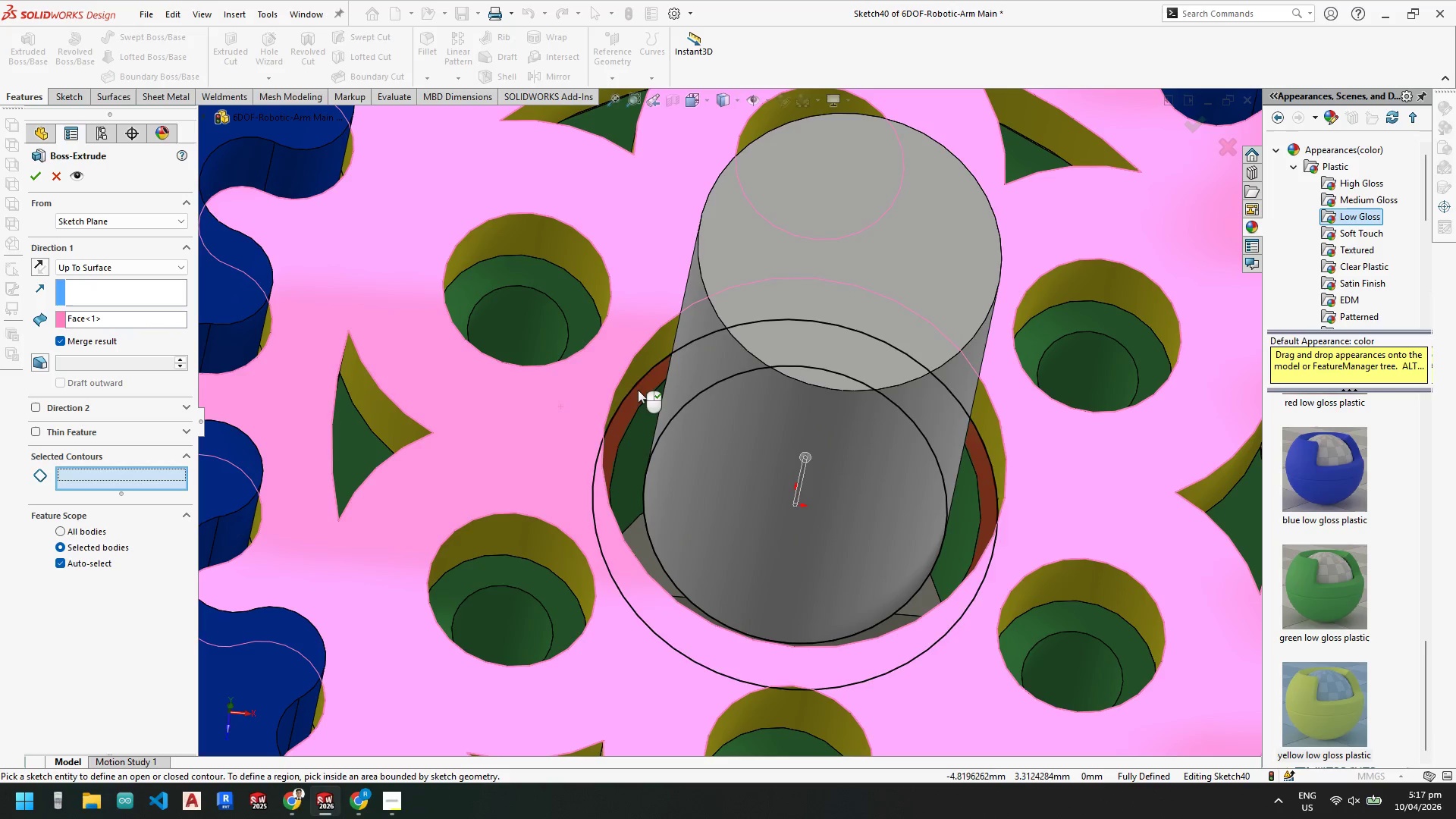 
key(Escape)
 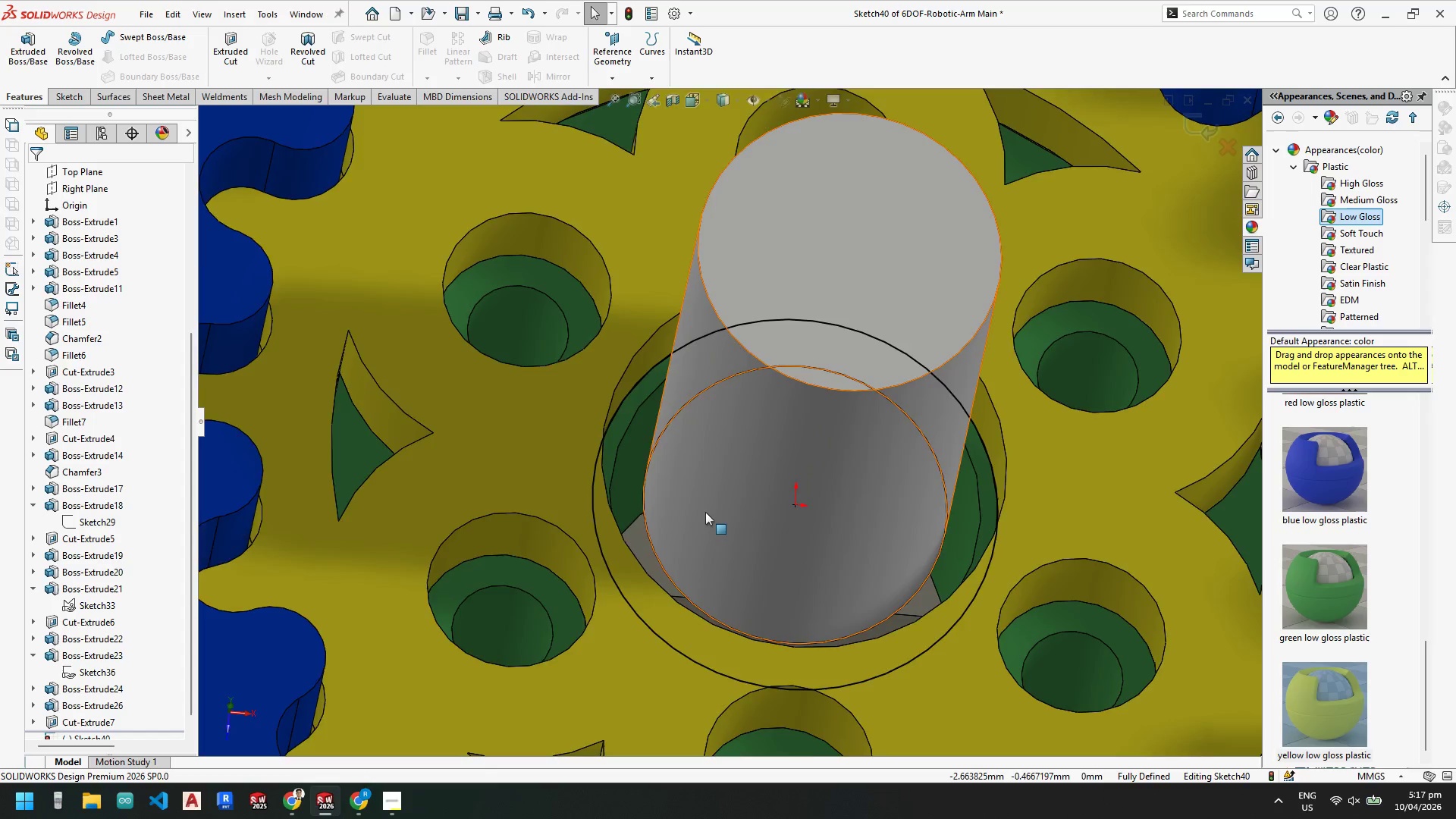 
scroll: coordinate [748, 426], scroll_direction: up, amount: 9.0
 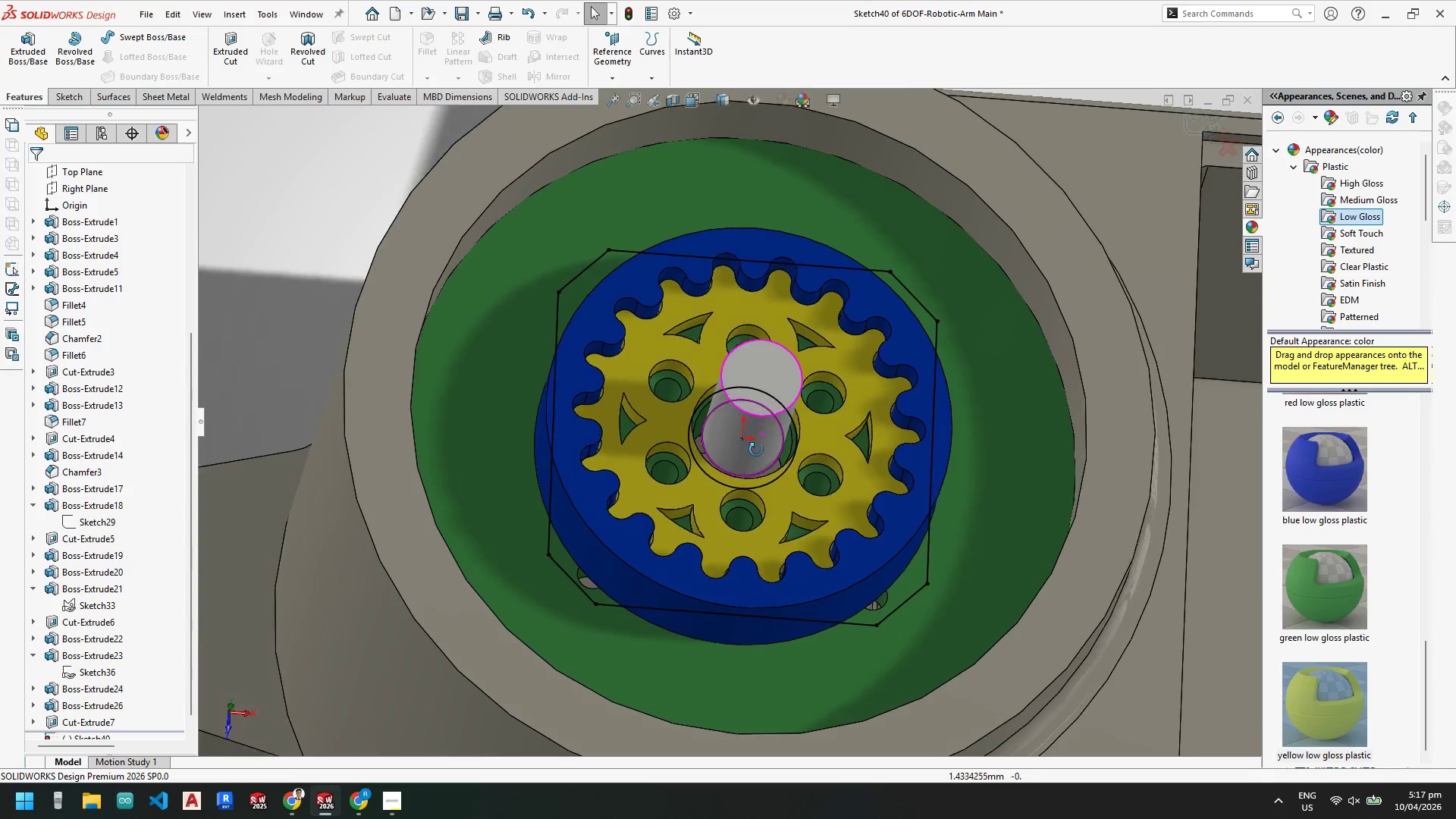 
key(Escape)
 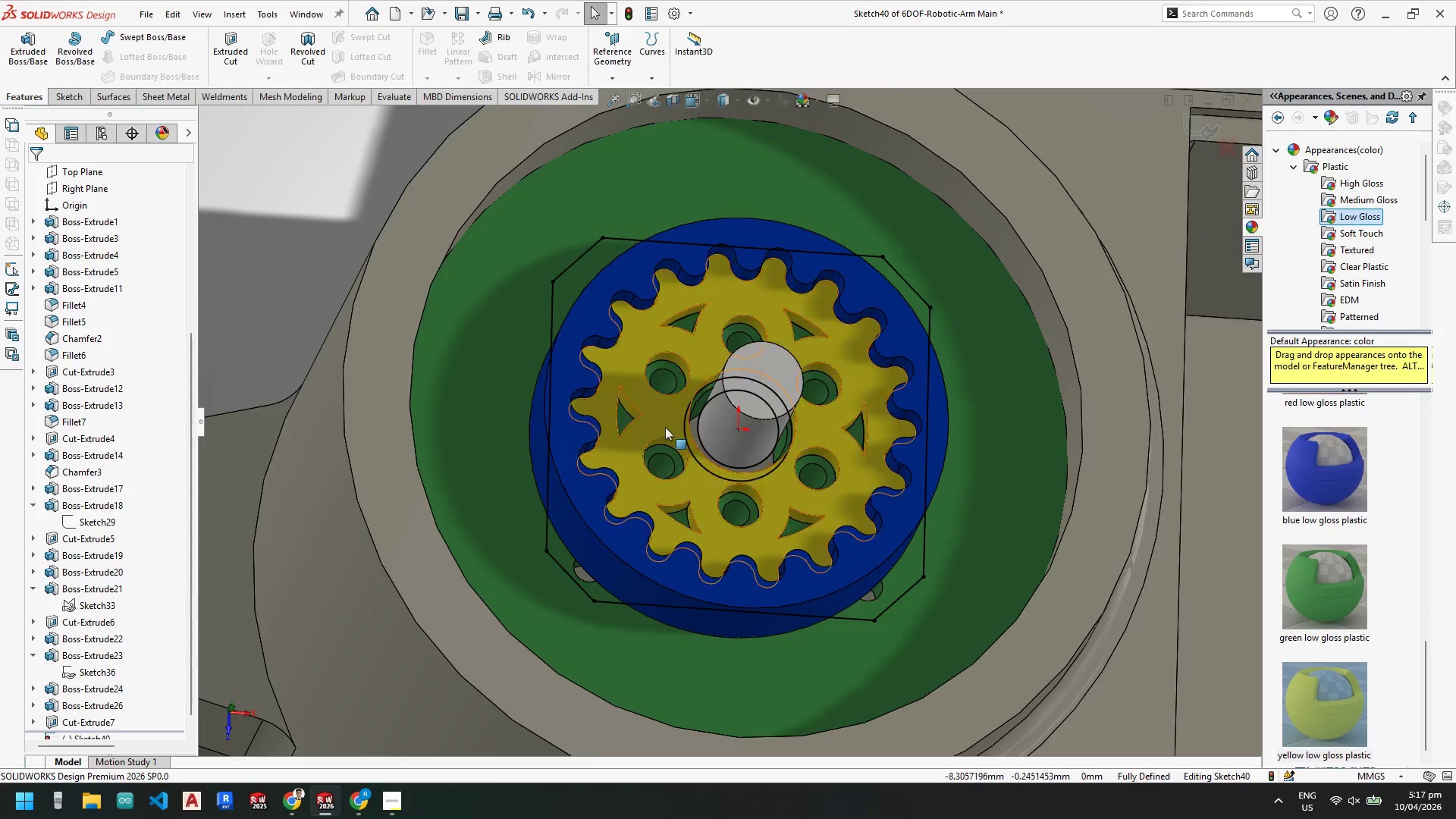 
key(Space)
 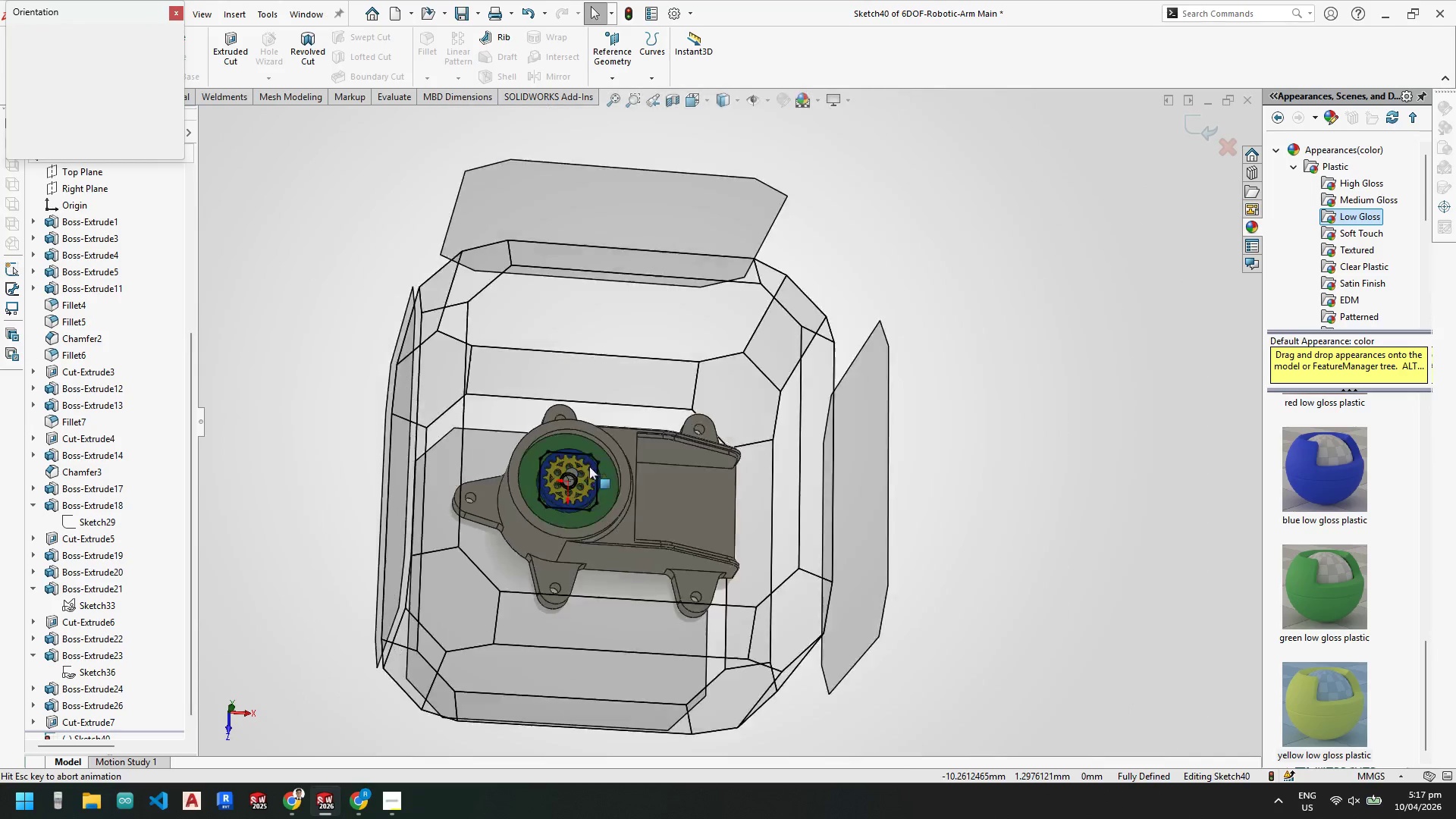 
scroll: coordinate [673, 428], scroll_direction: up, amount: 5.0
 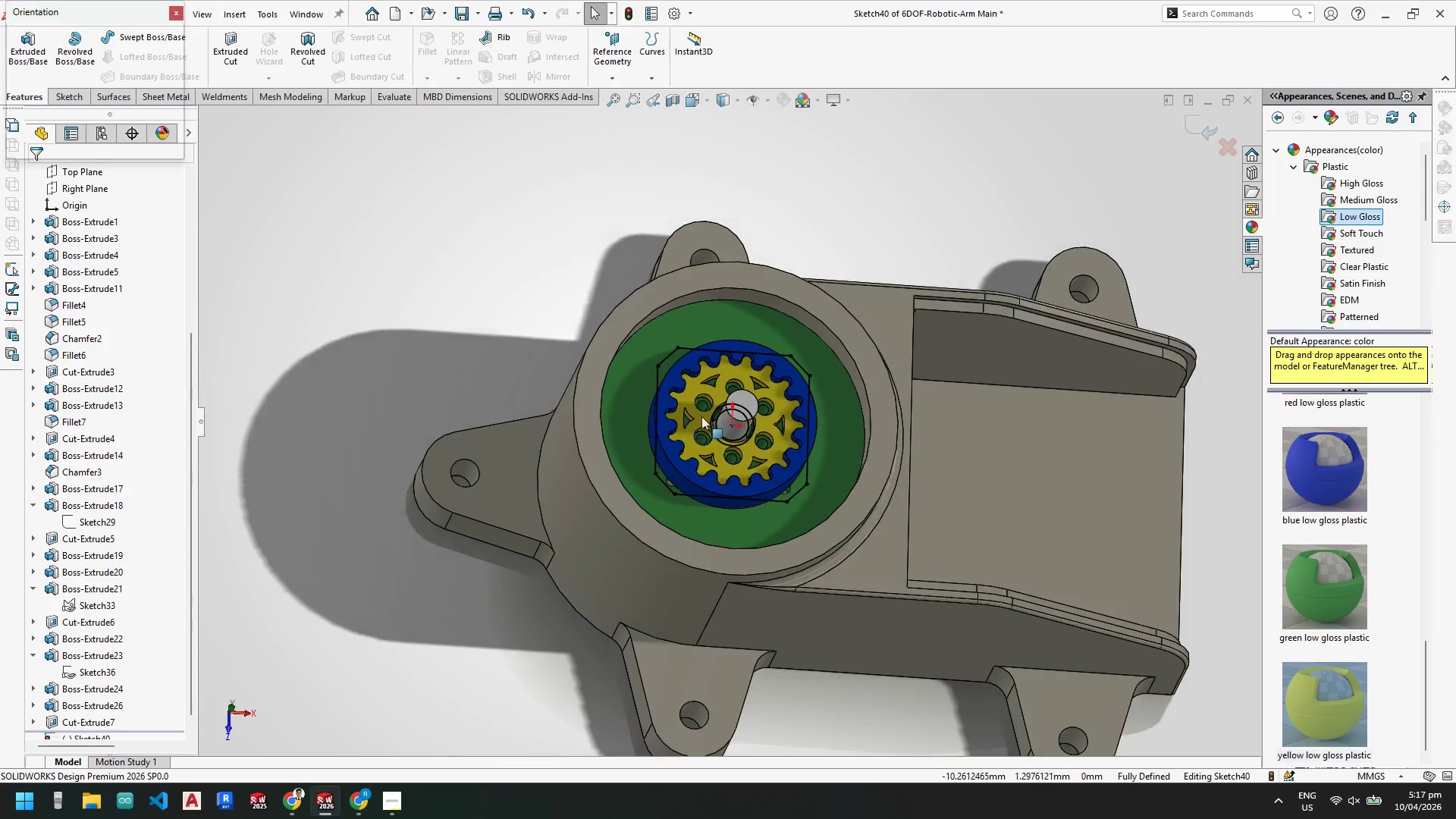 
left_click([589, 466])
 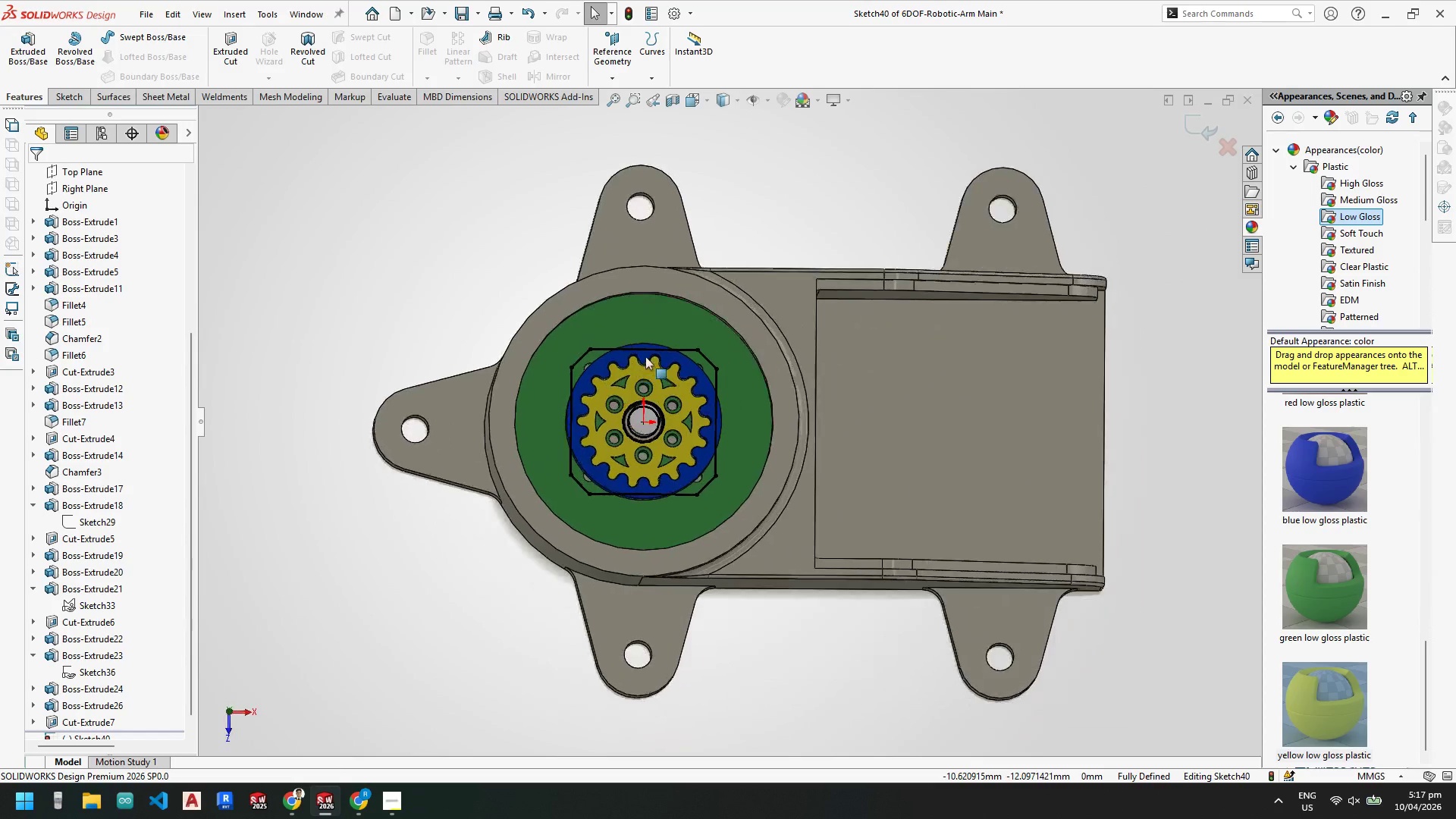 
scroll: coordinate [614, 353], scroll_direction: down, amount: 3.0
 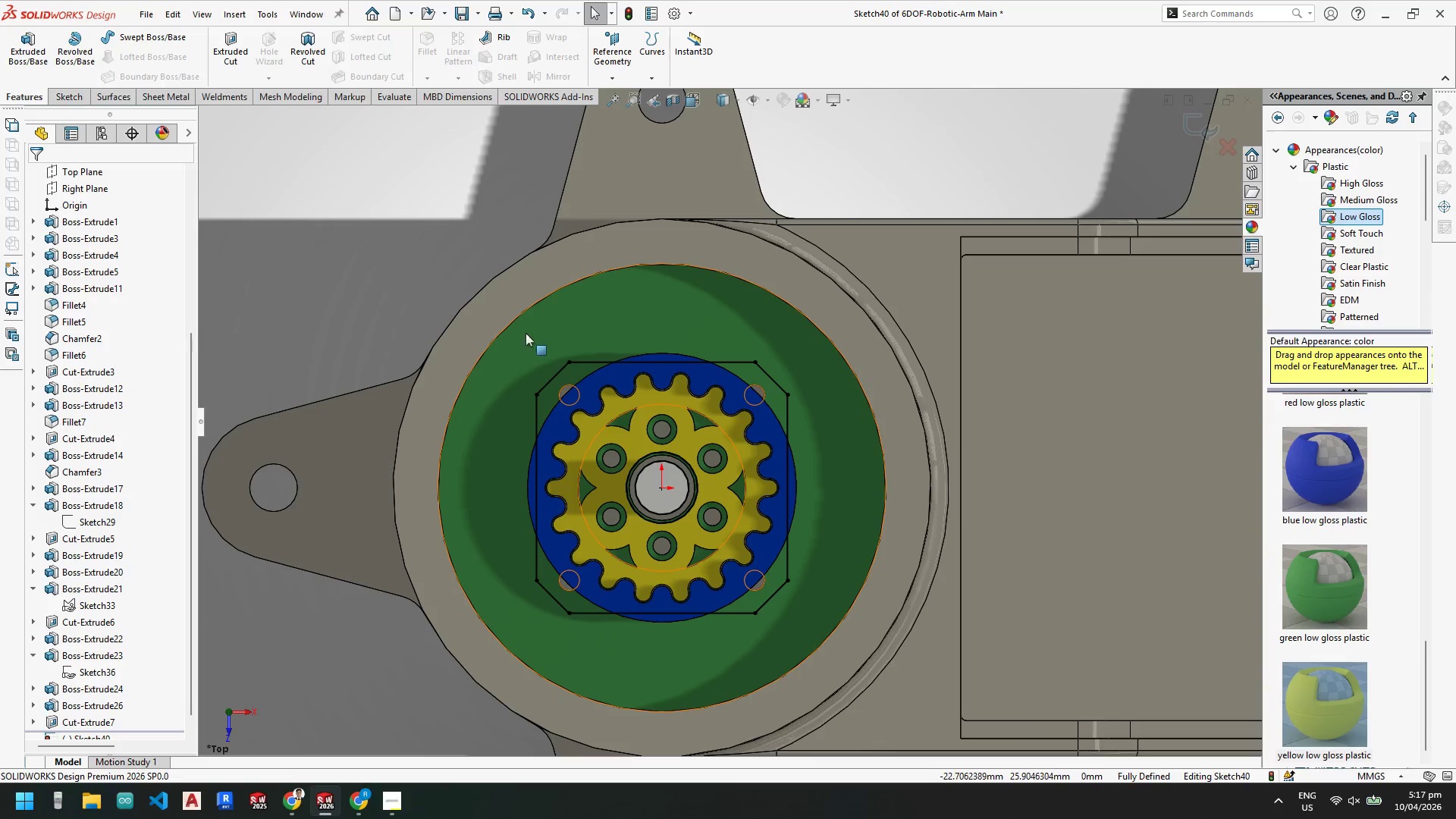 
left_click_drag(start_coordinate=[519, 332], to_coordinate=[810, 647])
 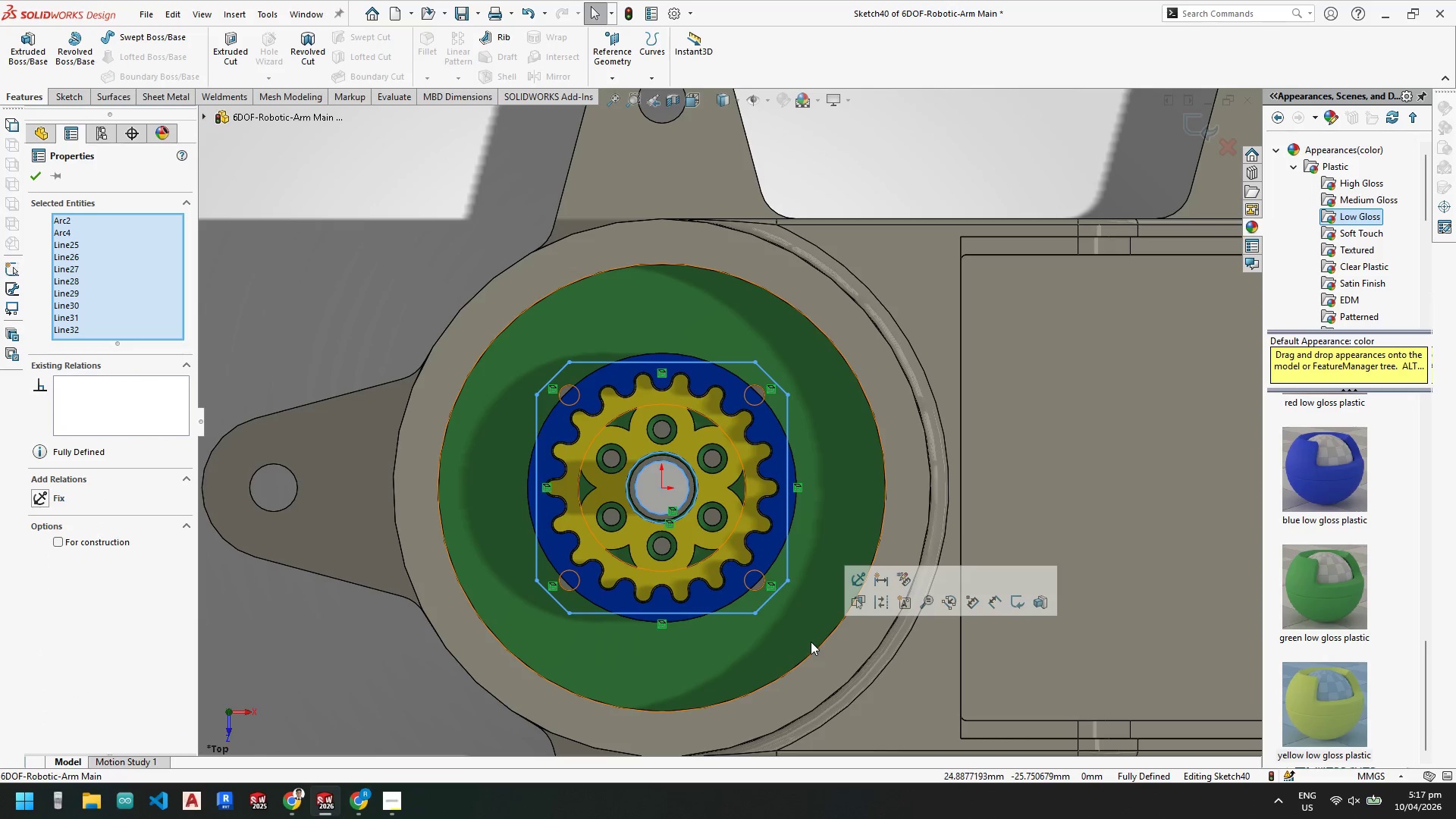 
key(Delete)
 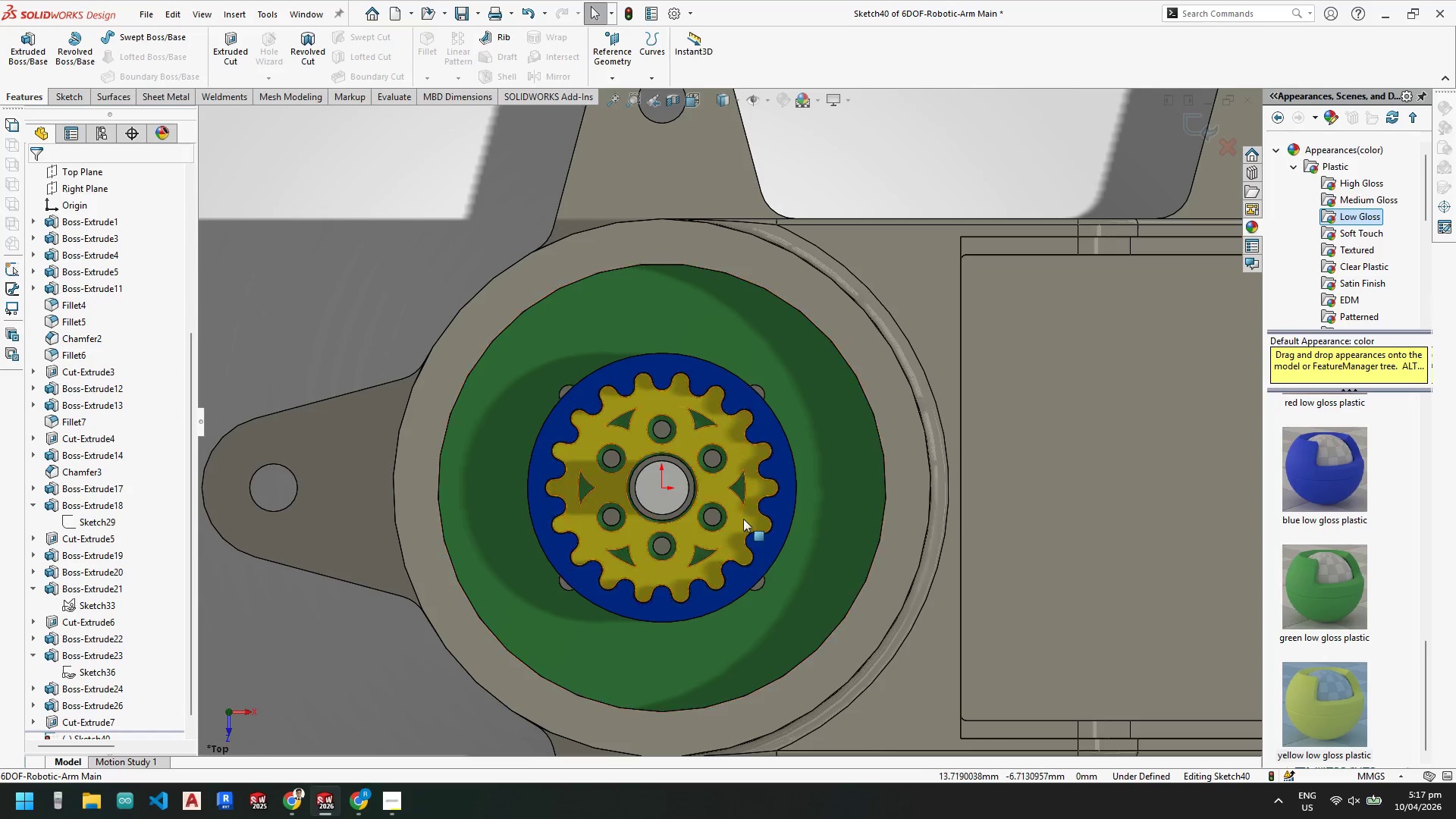 
key(Escape)
 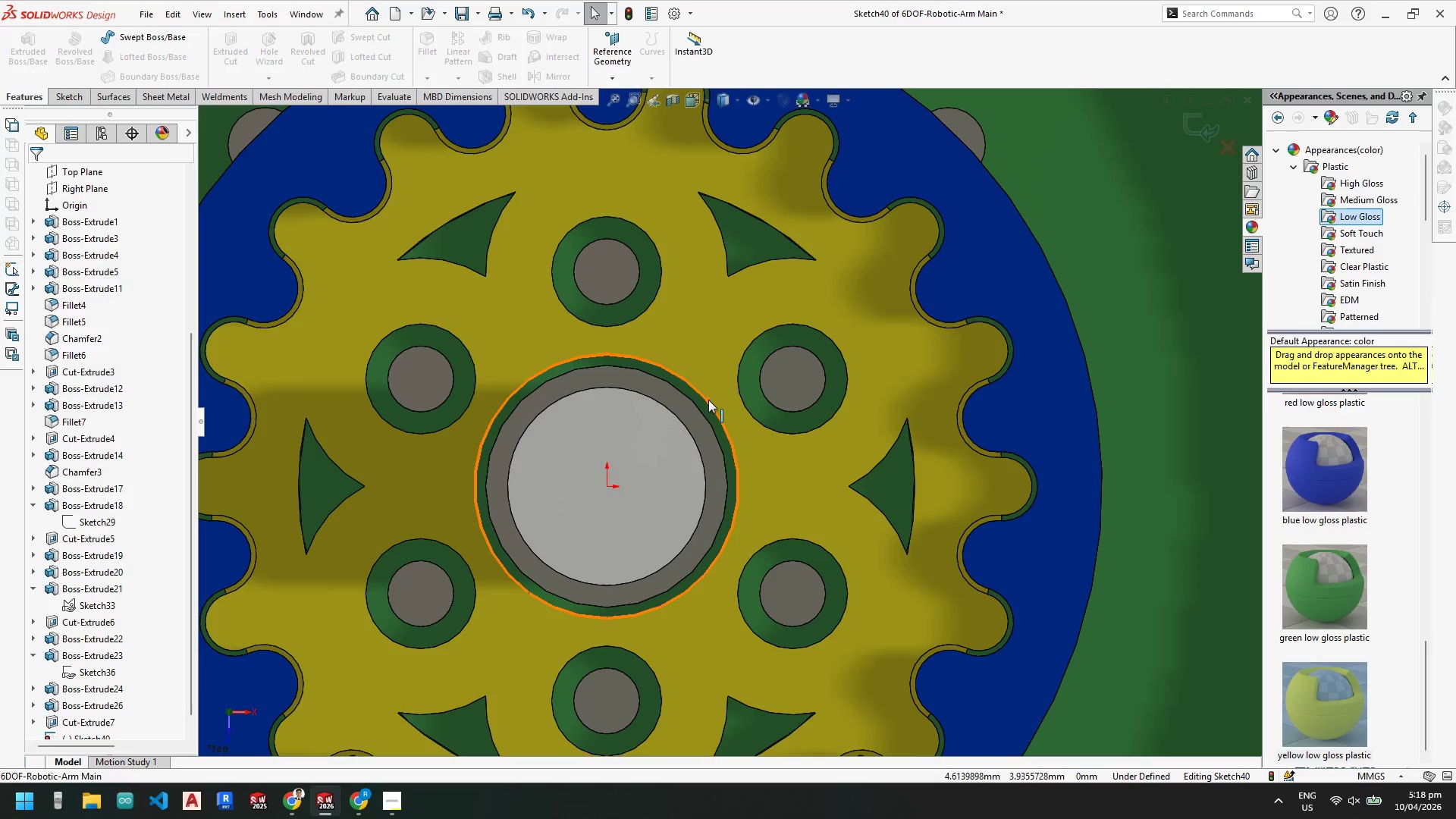 
scroll: coordinate [655, 446], scroll_direction: down, amount: 7.0
 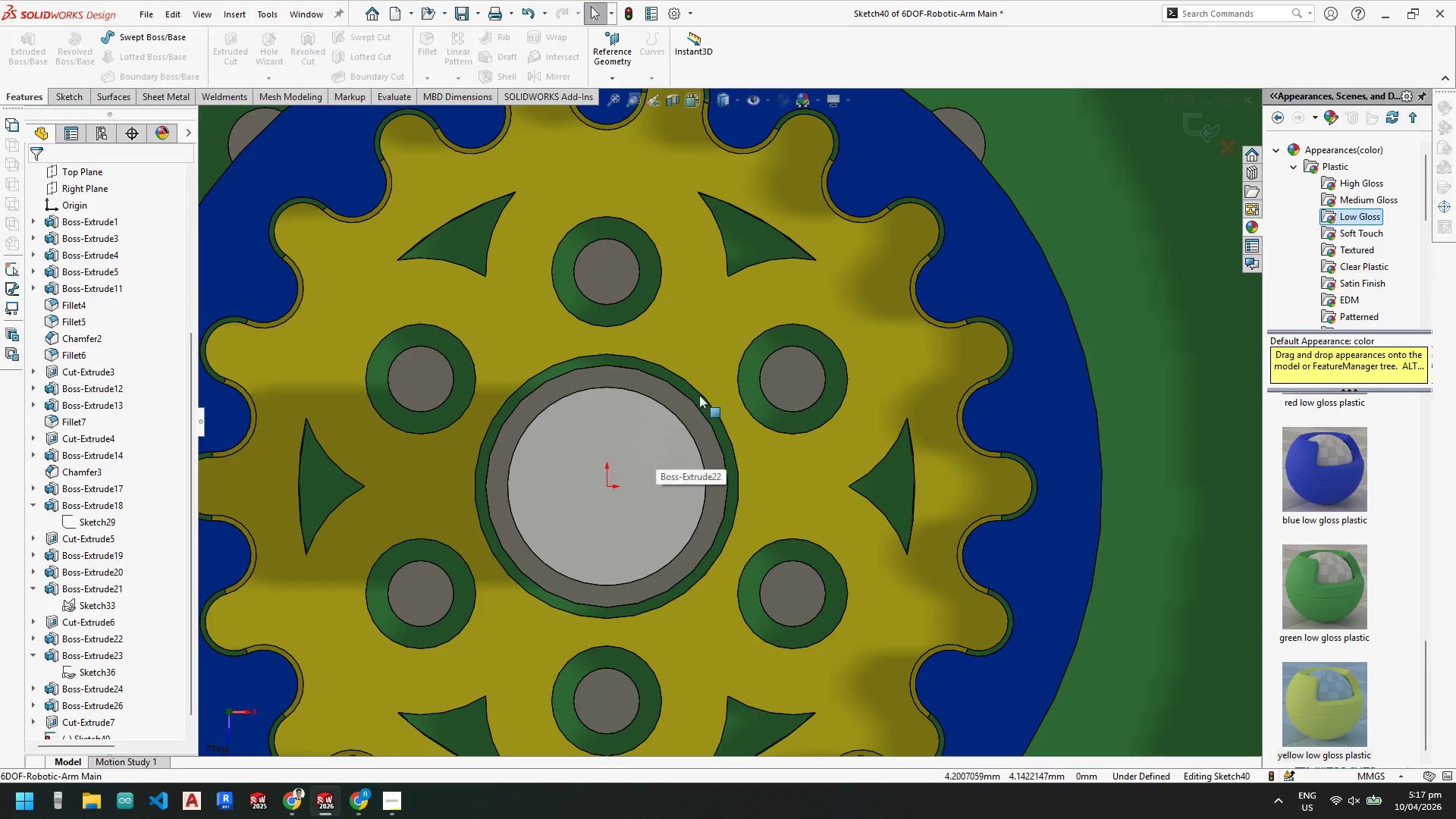 
left_click([708, 400])
 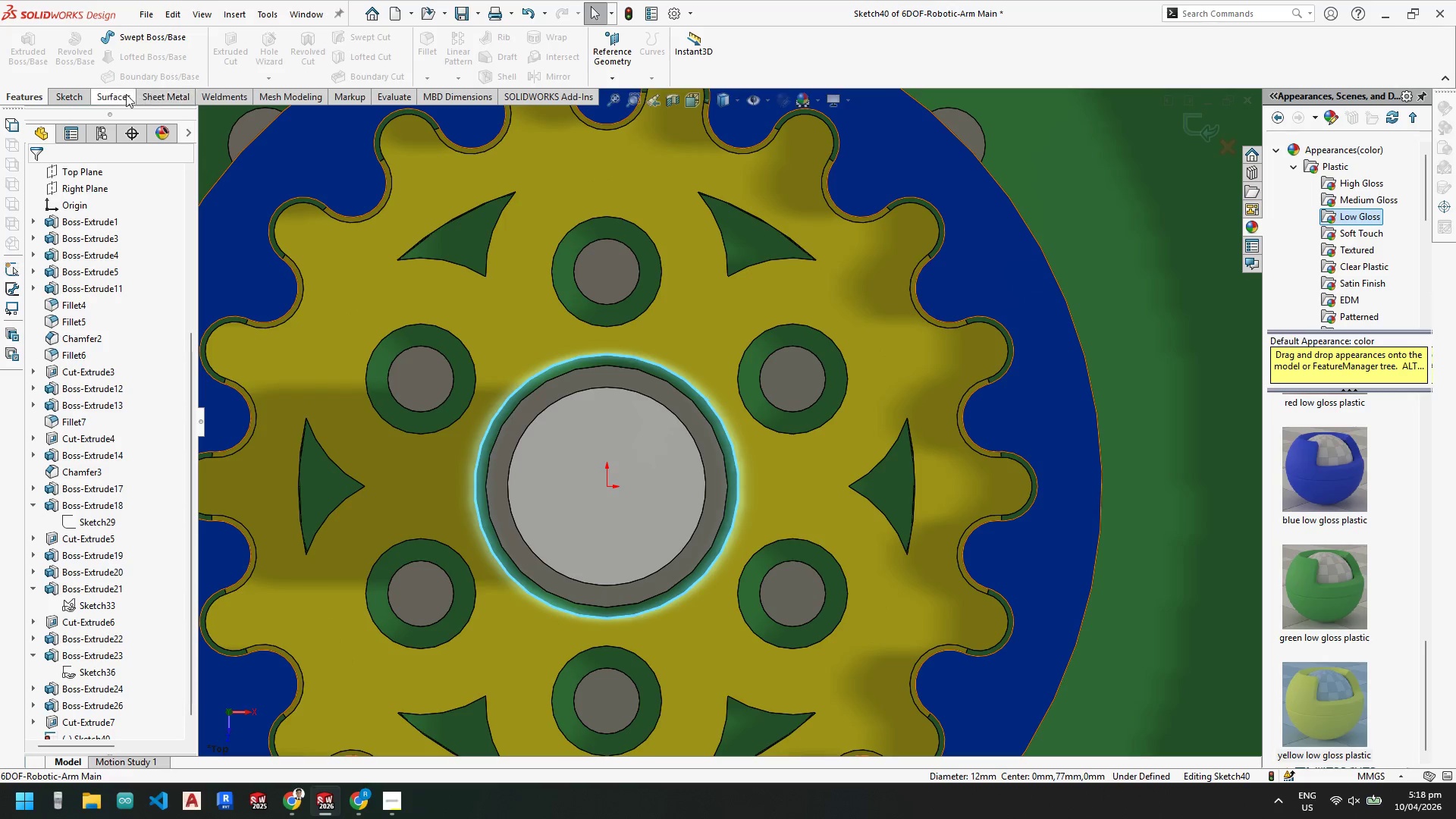 
left_click([76, 95])
 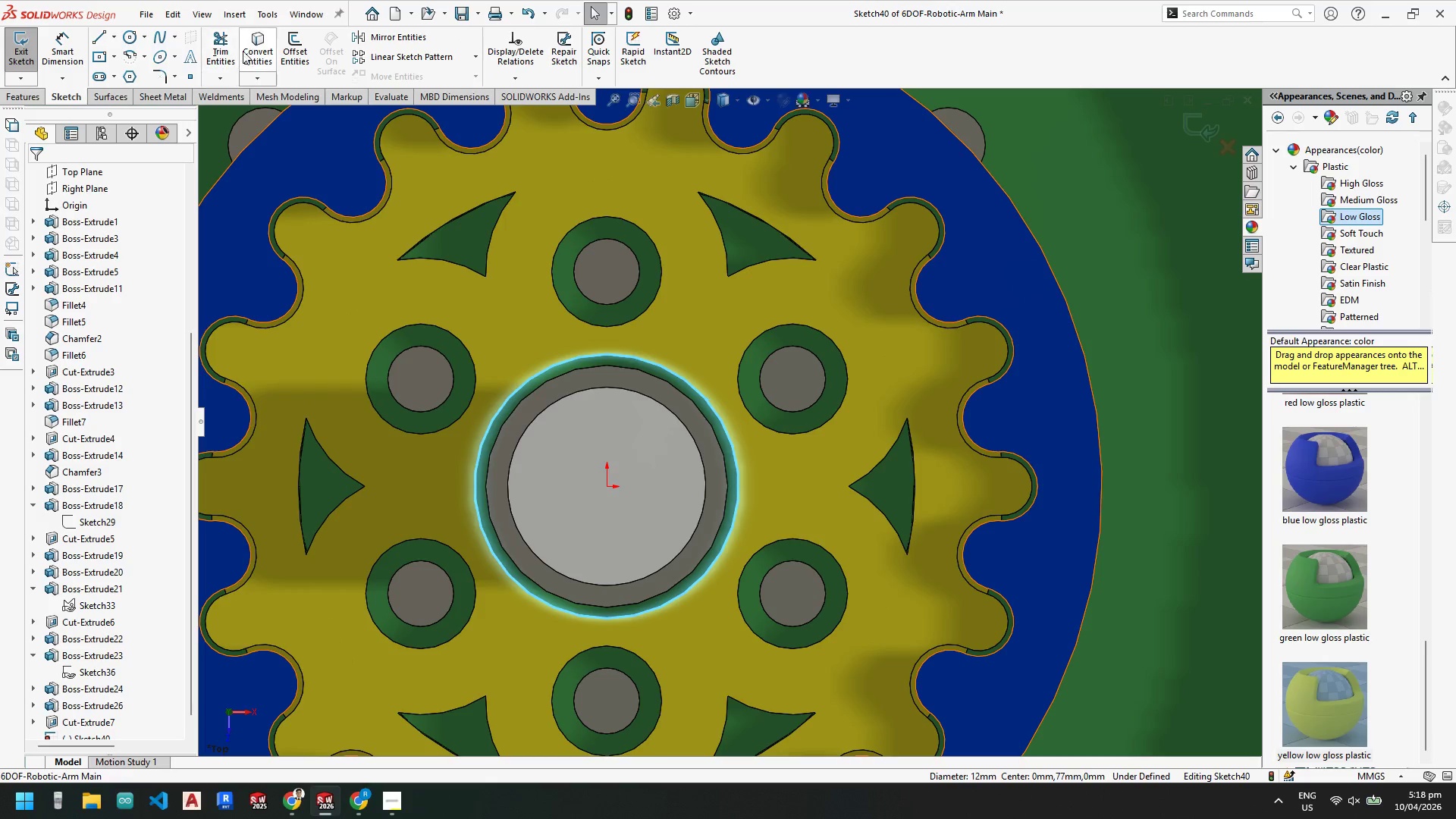 
left_click_drag(start_coordinate=[246, 50], to_coordinate=[253, 52])
 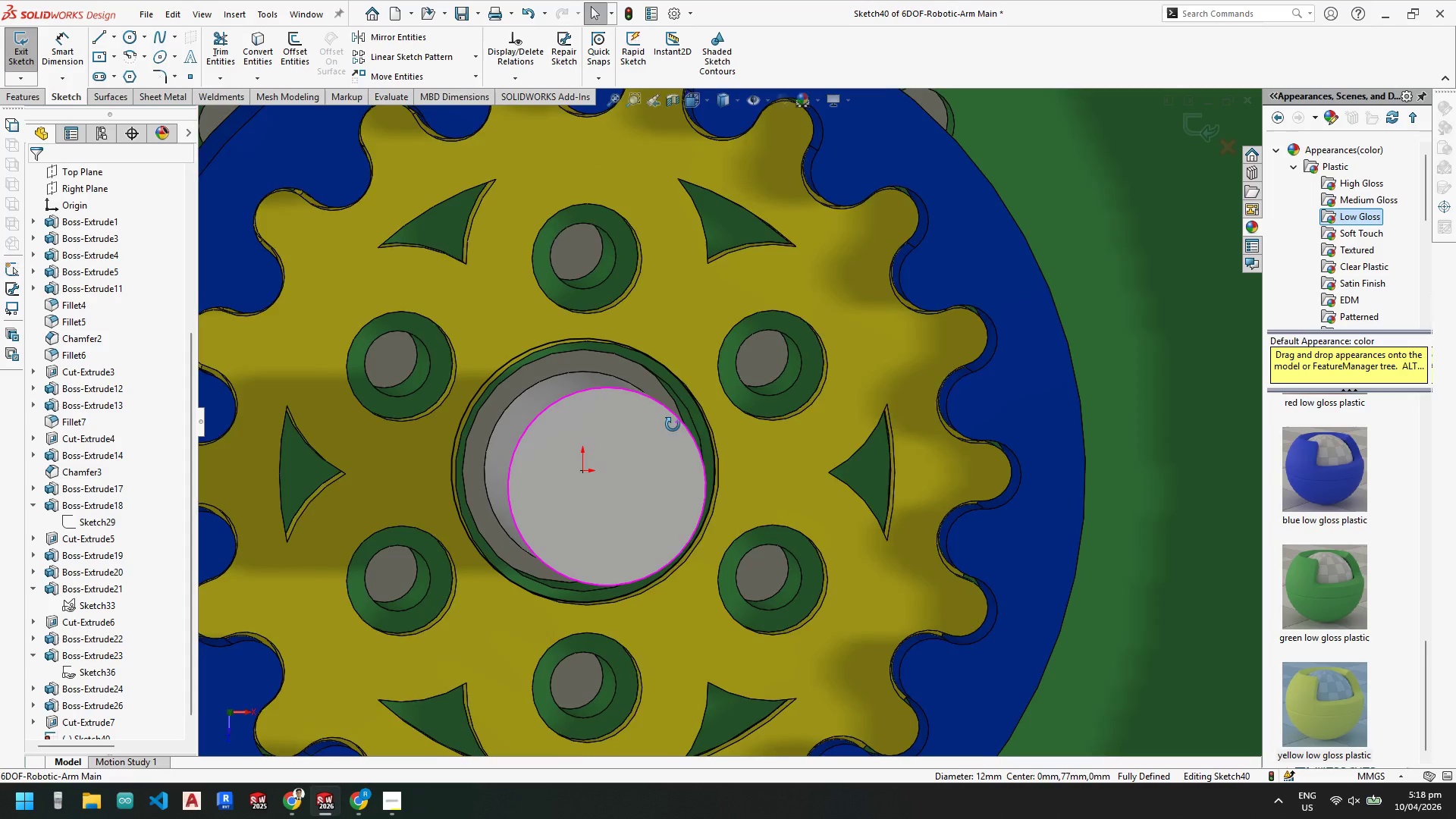 
left_click([672, 414])
 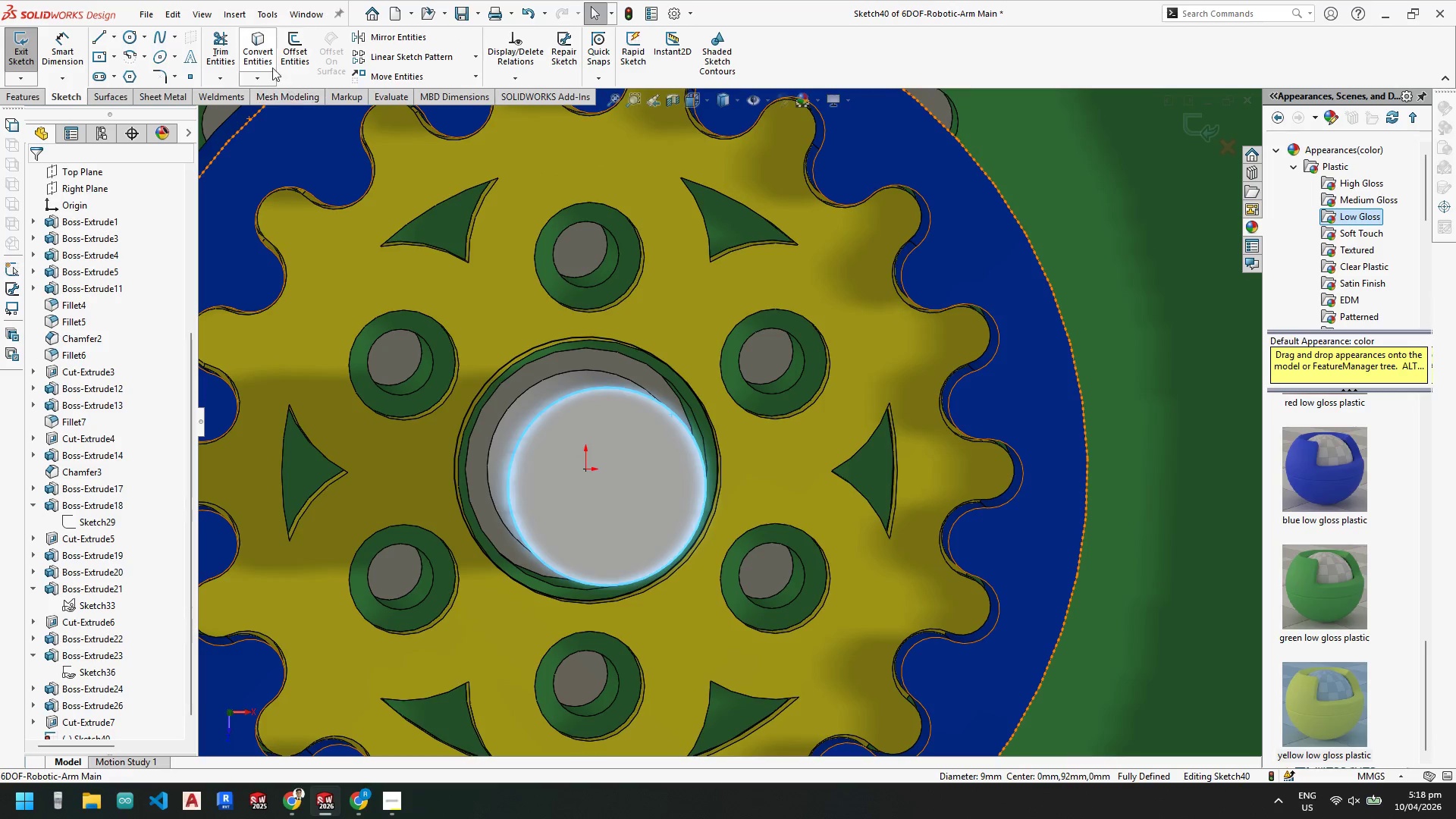 
left_click([267, 62])
 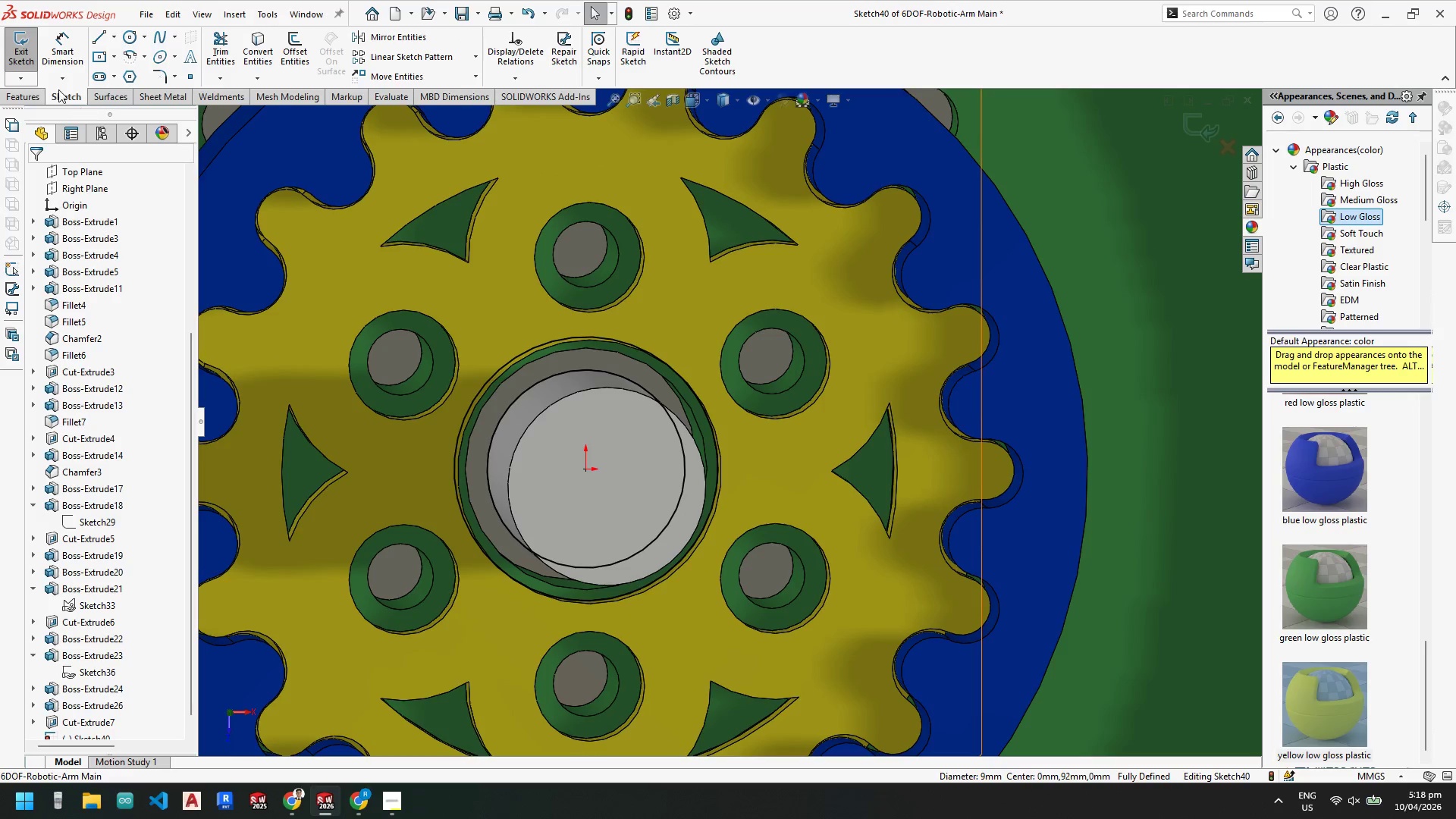 
left_click([28, 89])
 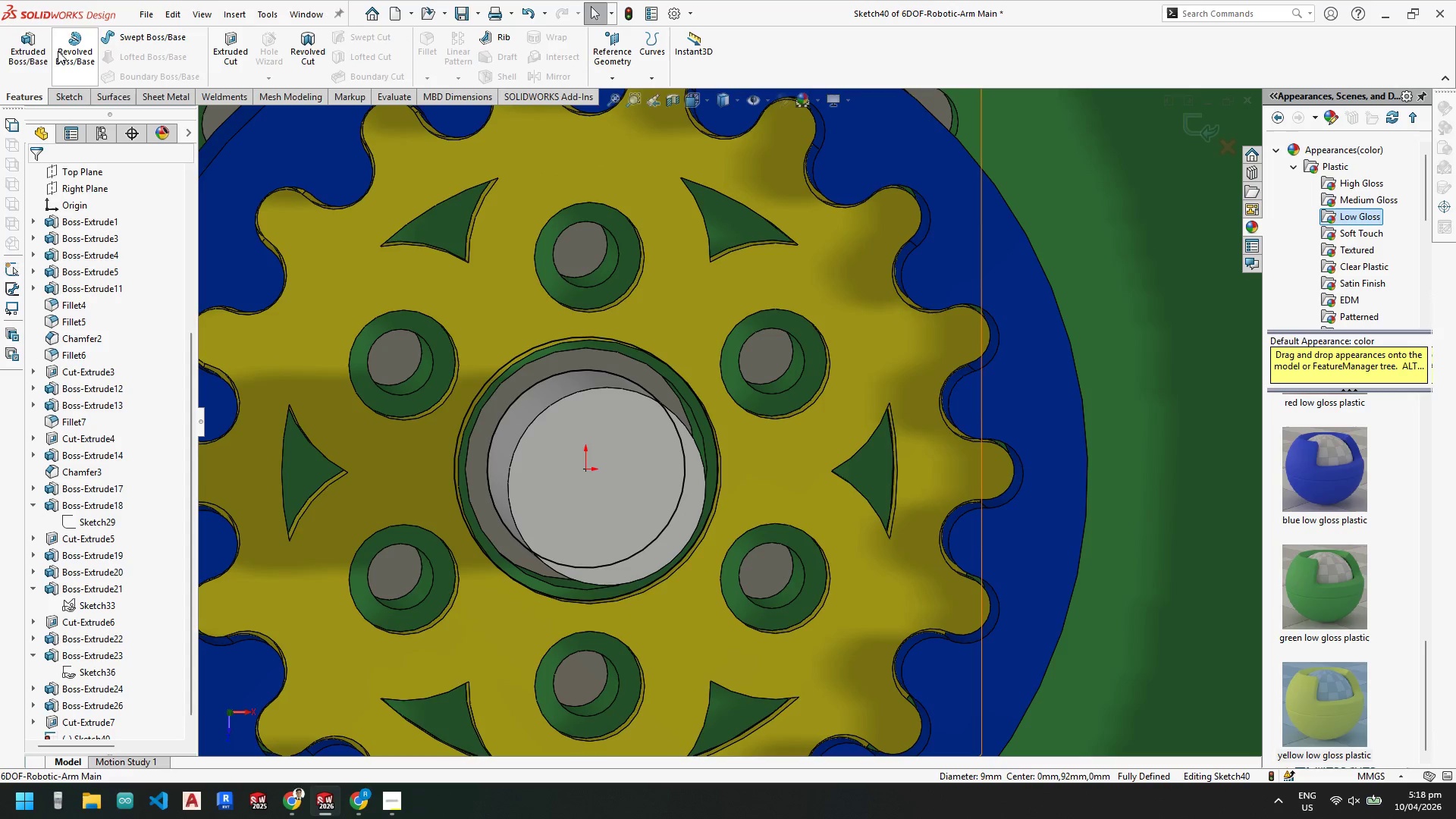 
left_click([23, 49])
 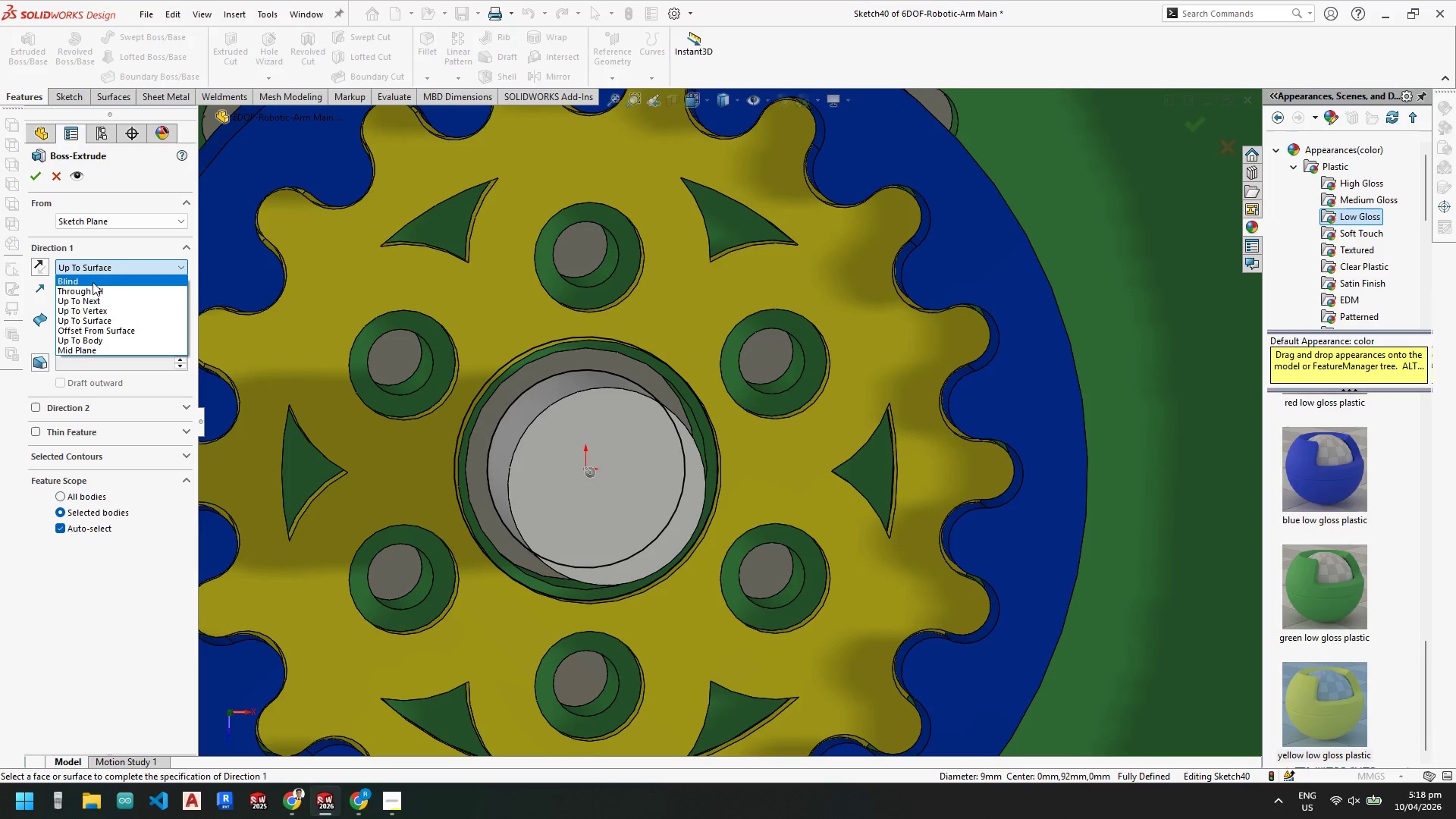 
left_click_drag(start_coordinate=[99, 321], to_coordinate=[104, 321])
 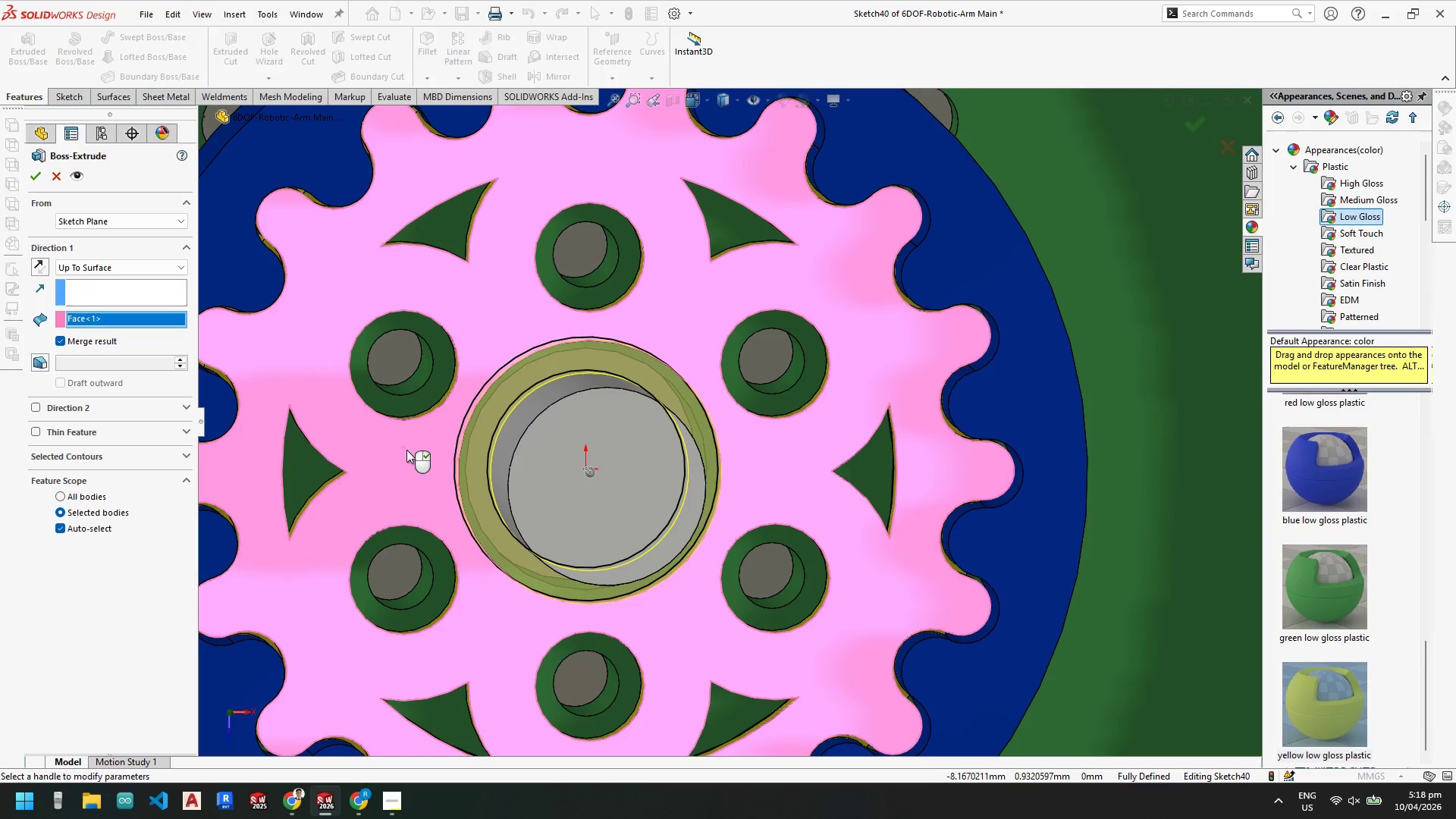 
scroll: coordinate [407, 448], scroll_direction: up, amount: 2.0
 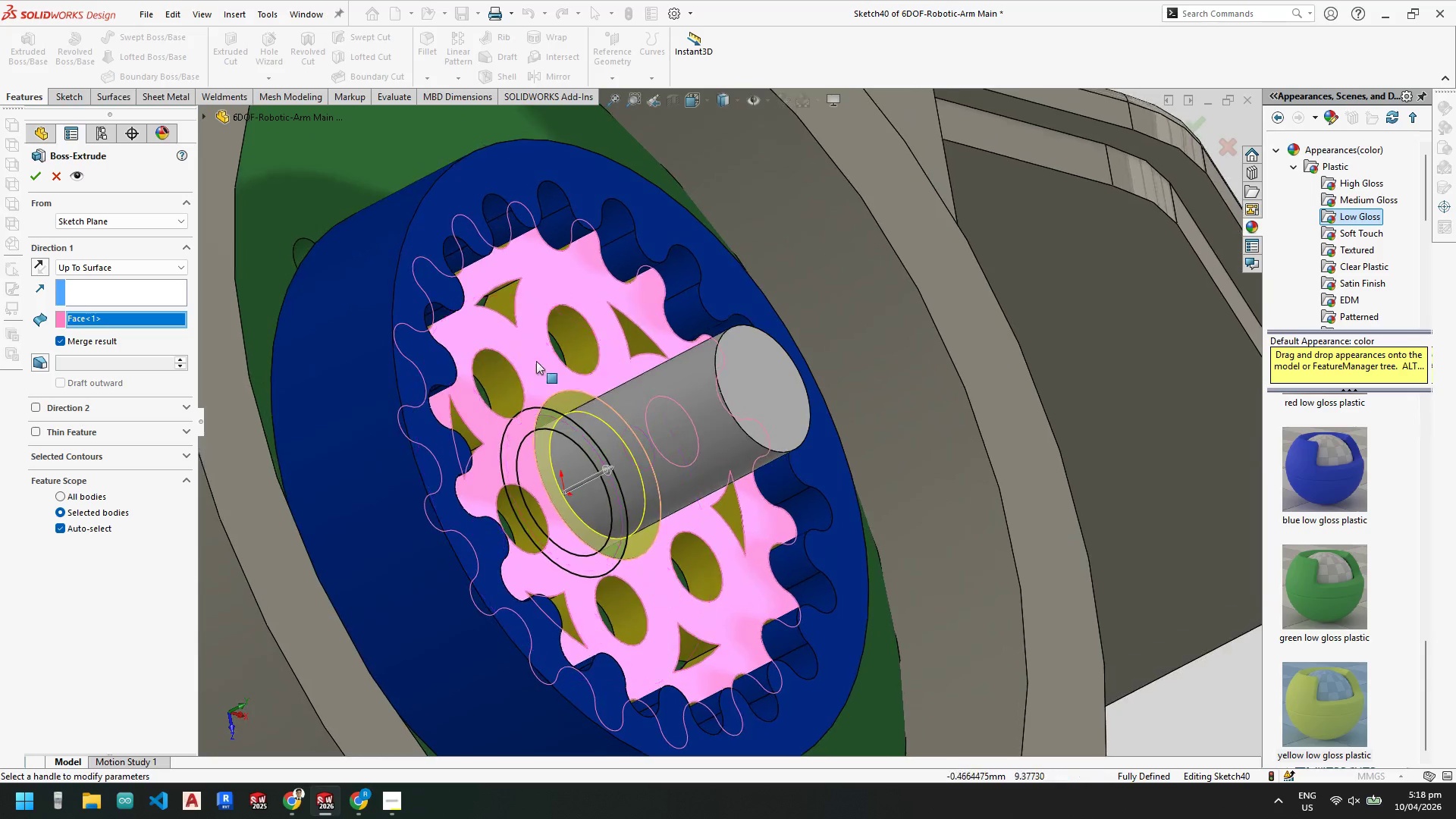 
scroll: coordinate [581, 428], scroll_direction: down, amount: 2.0
 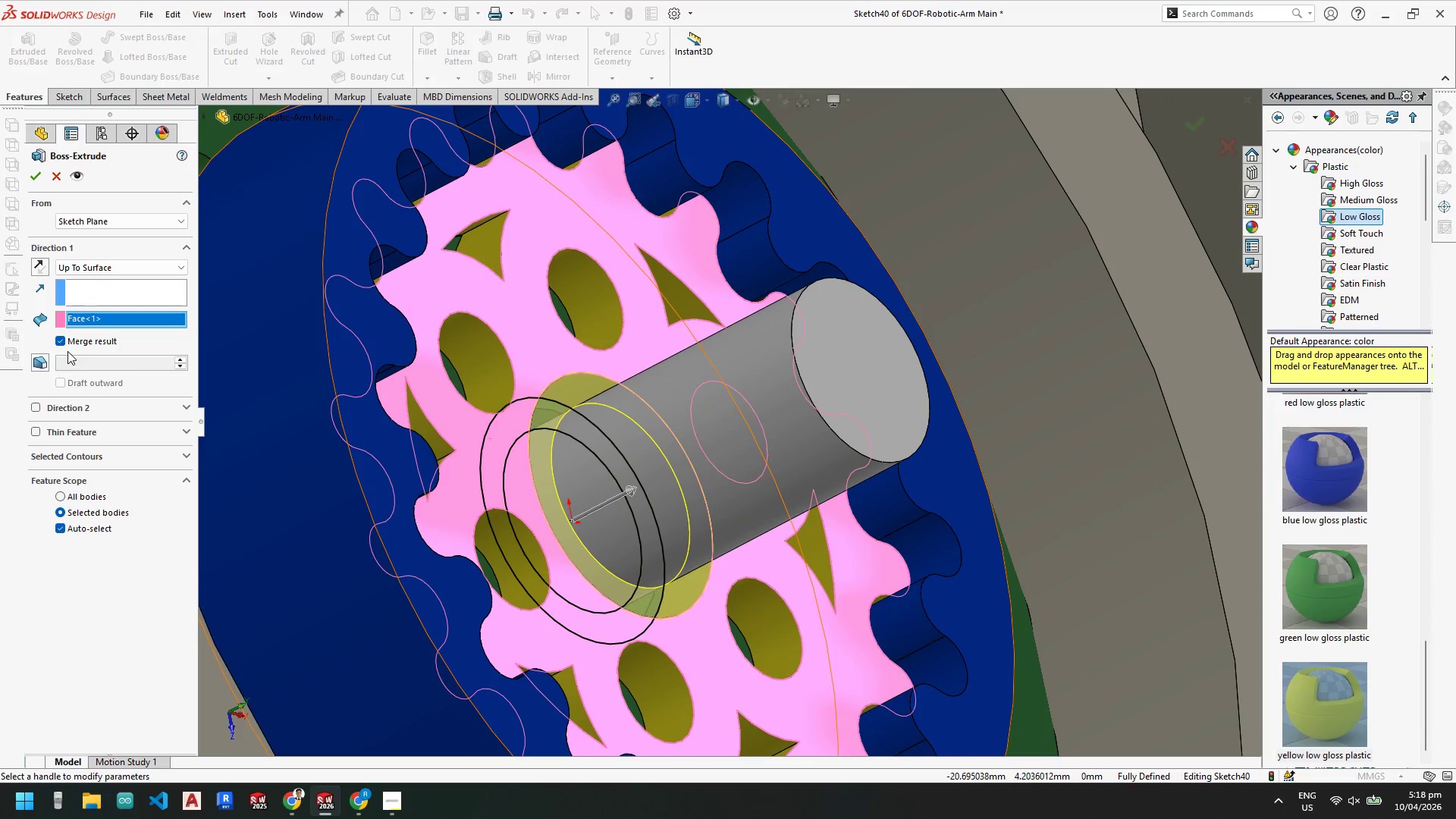 
left_click([61, 344])
 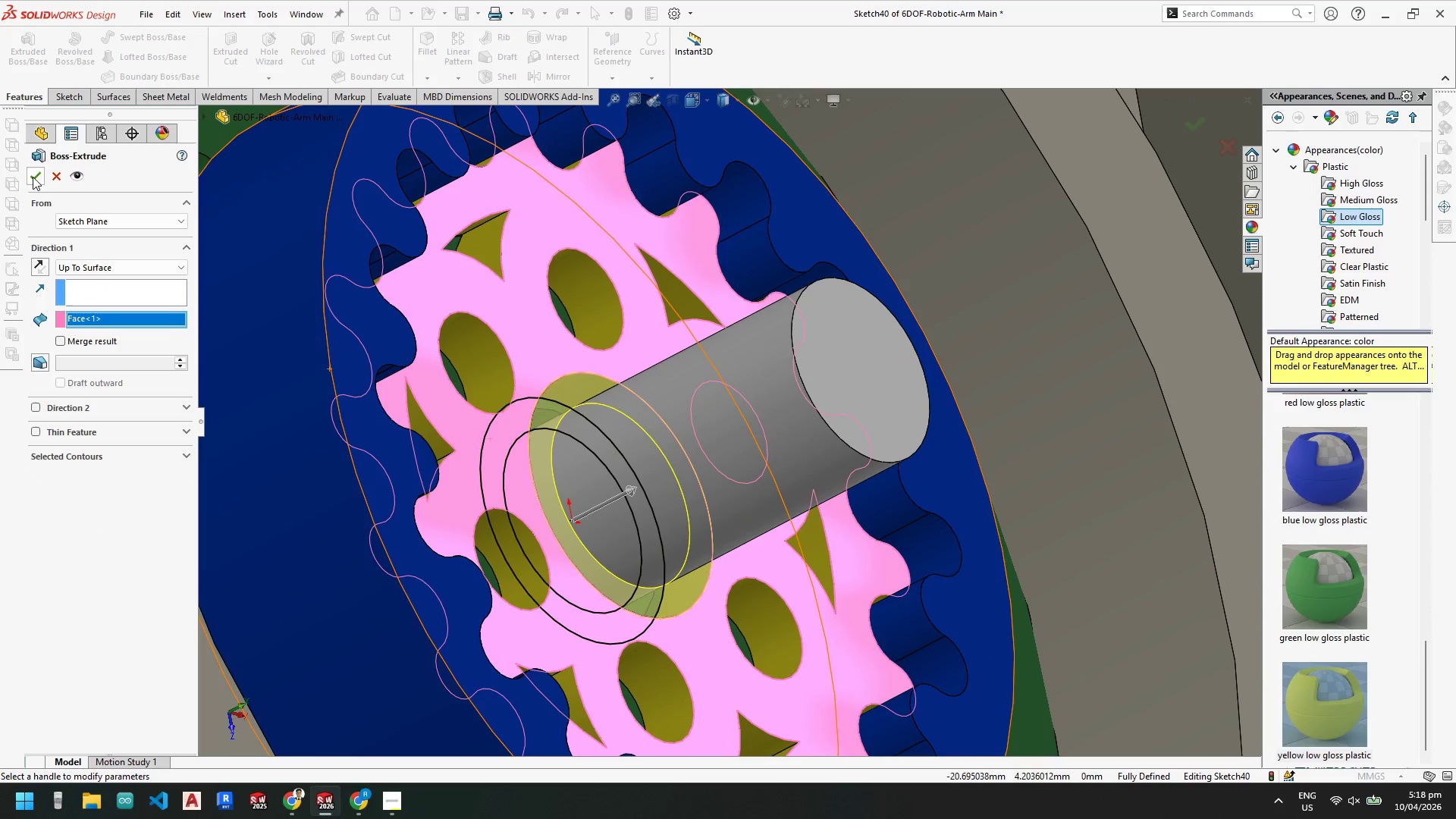 
left_click([33, 177])
 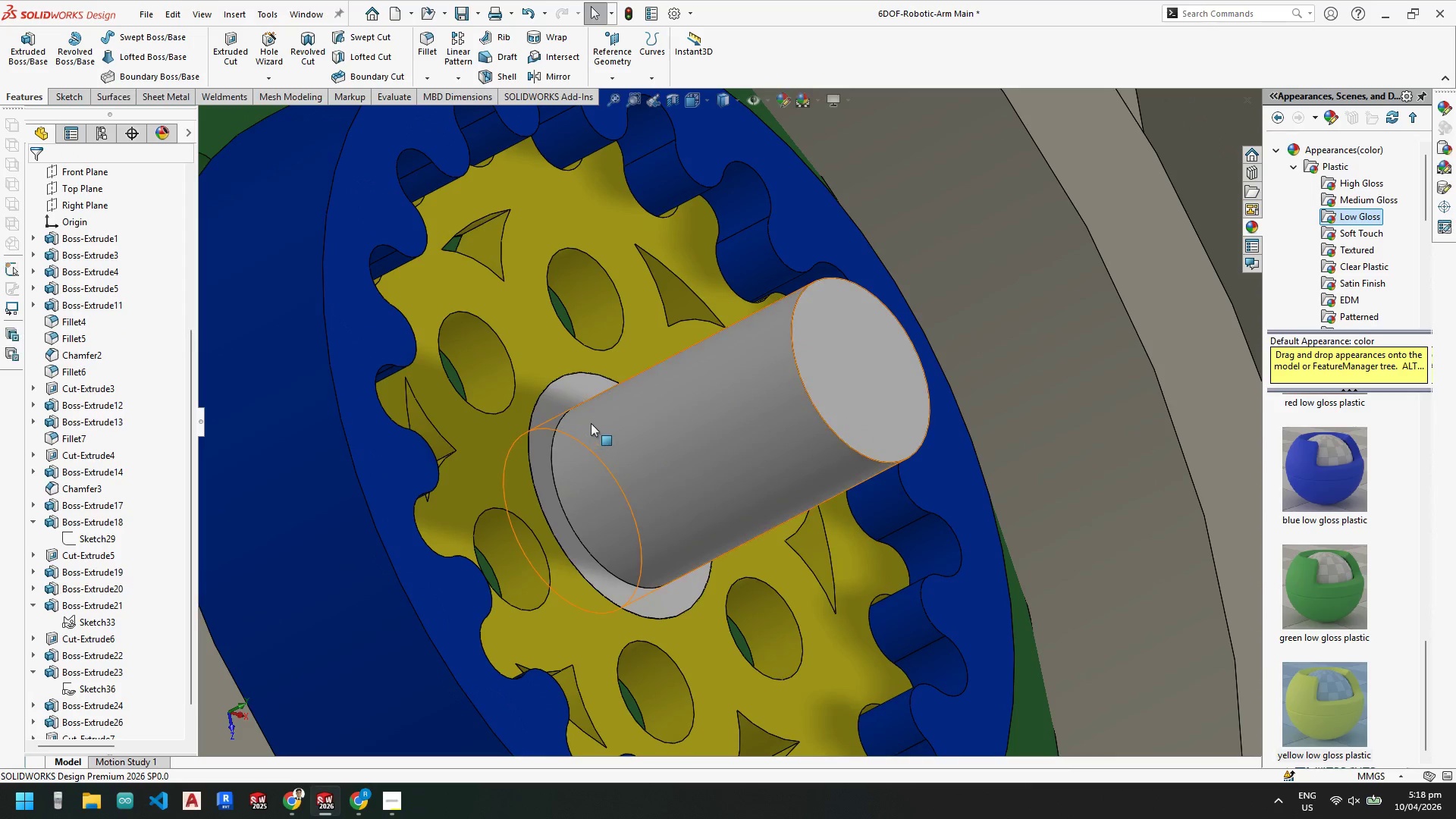 
key(Escape)
 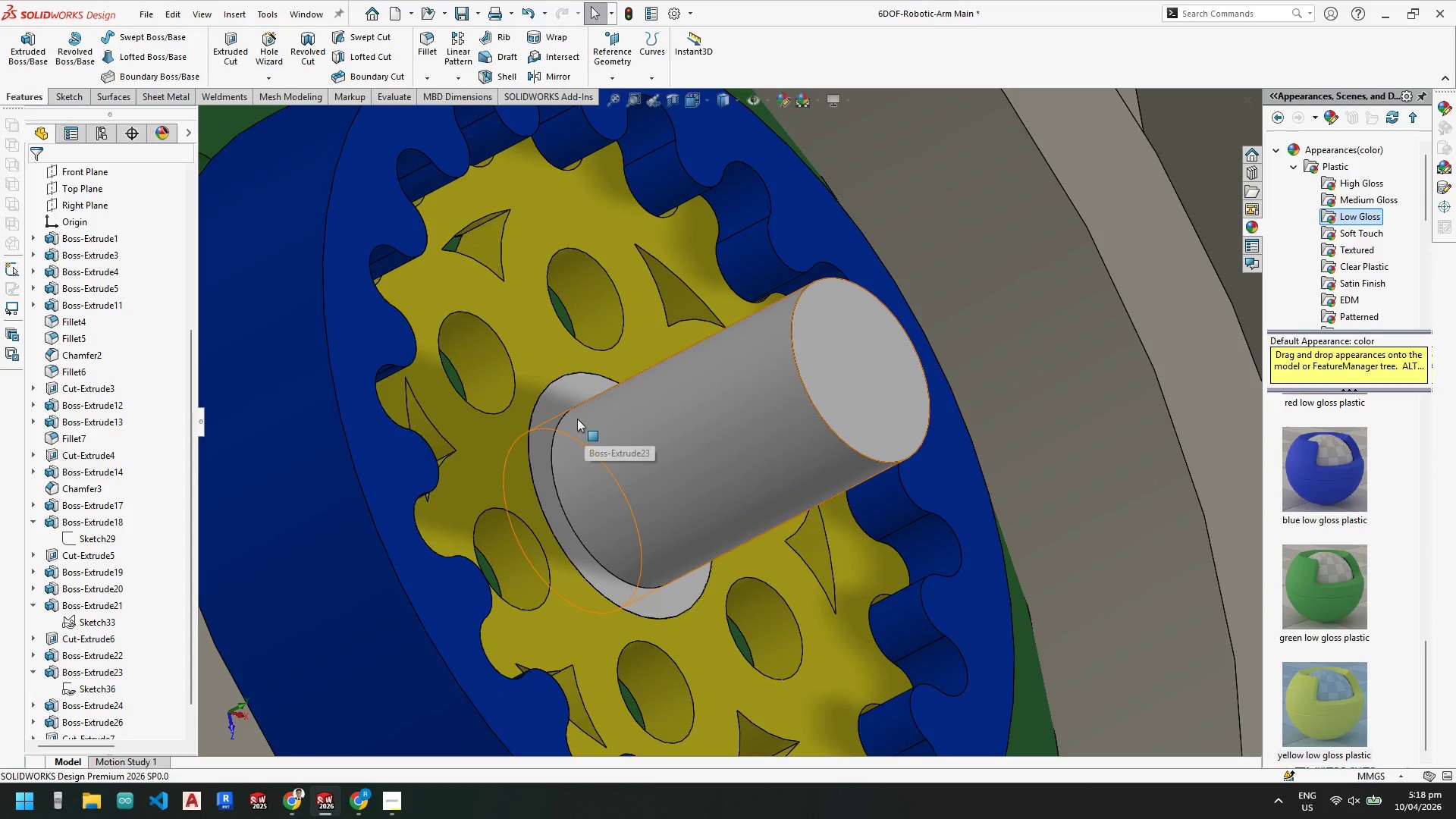 
key(Escape)
 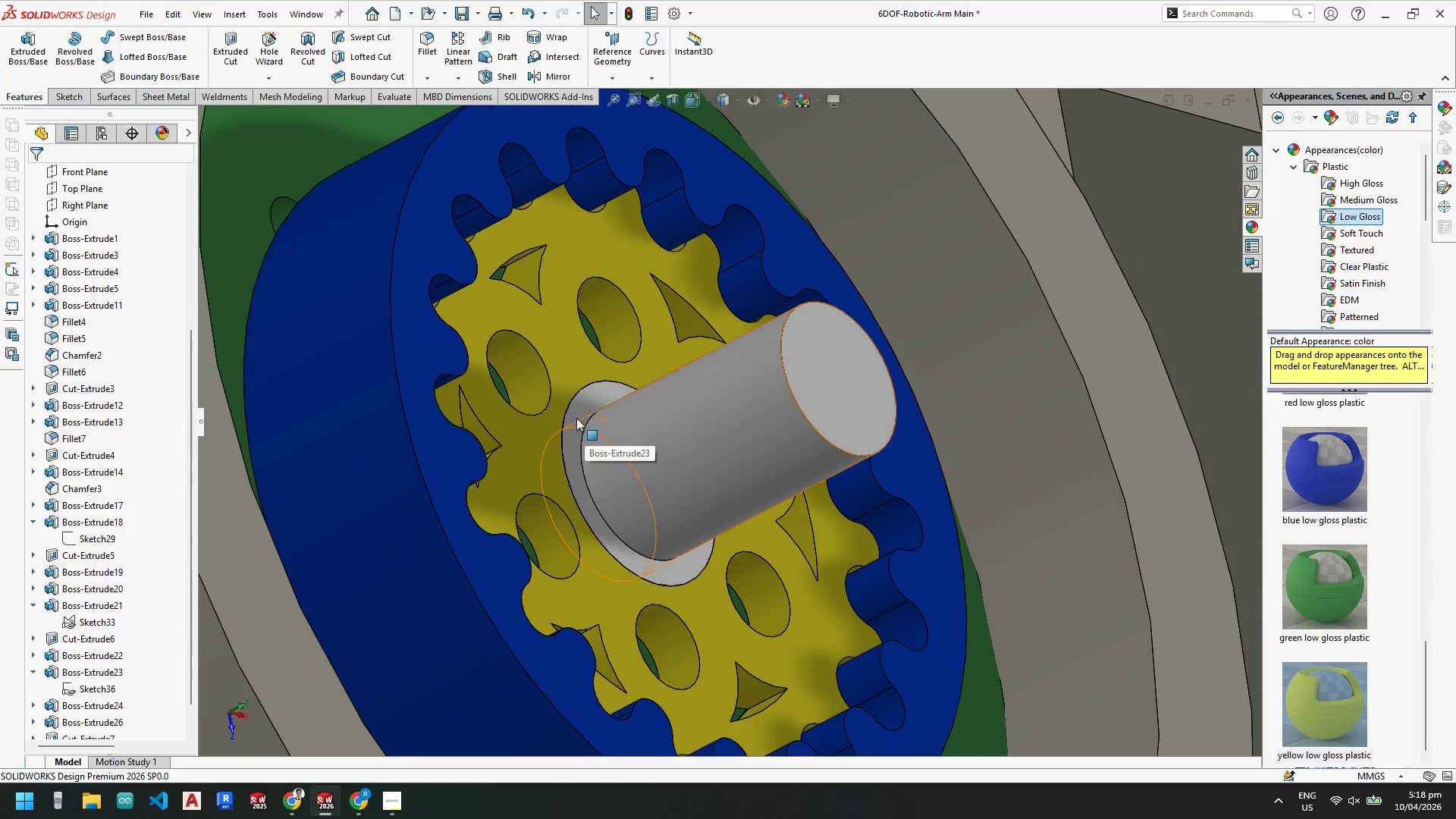 
scroll: coordinate [577, 418], scroll_direction: up, amount: 1.0
 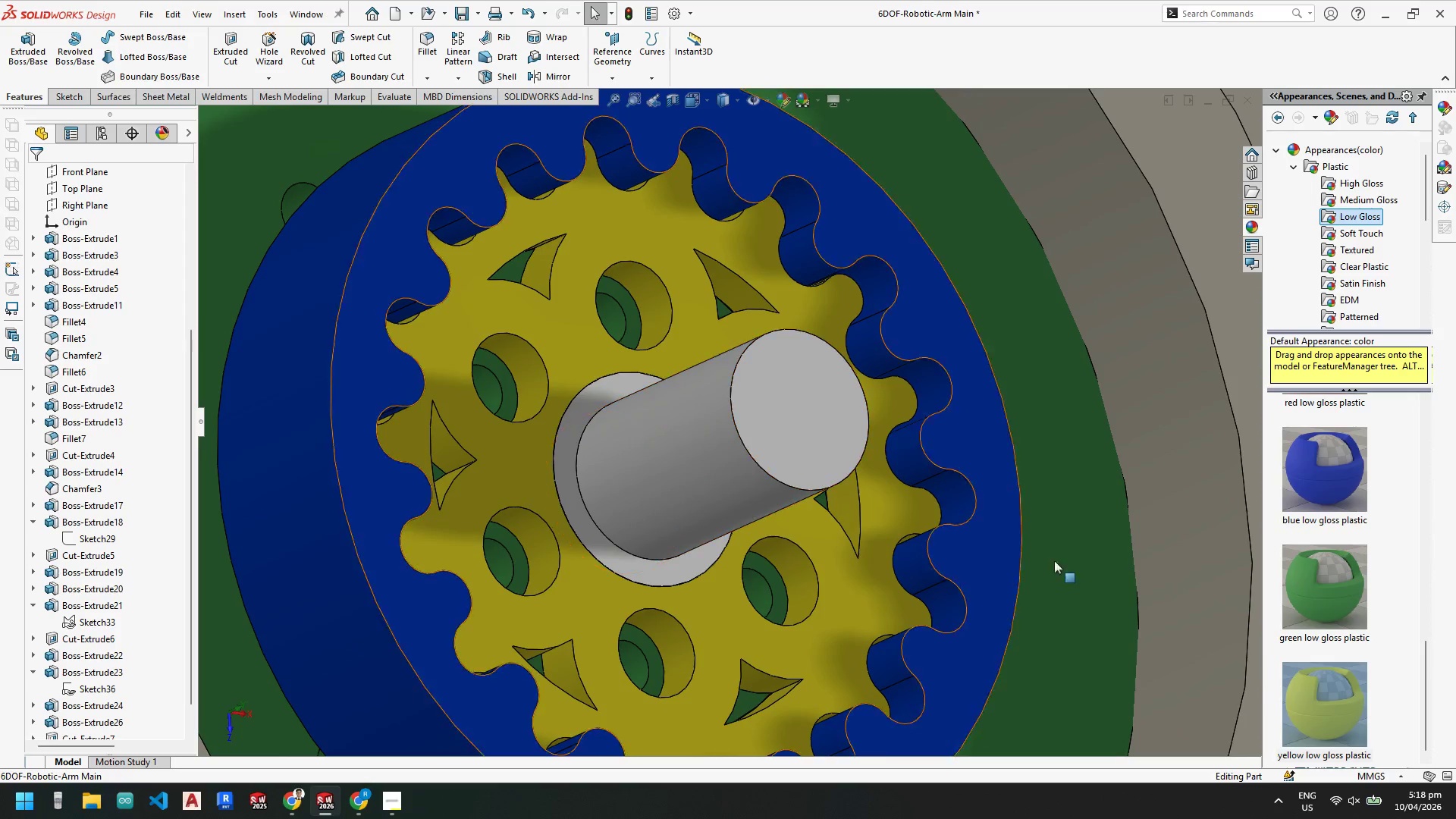 
scroll: coordinate [1307, 660], scroll_direction: down, amount: 4.0
 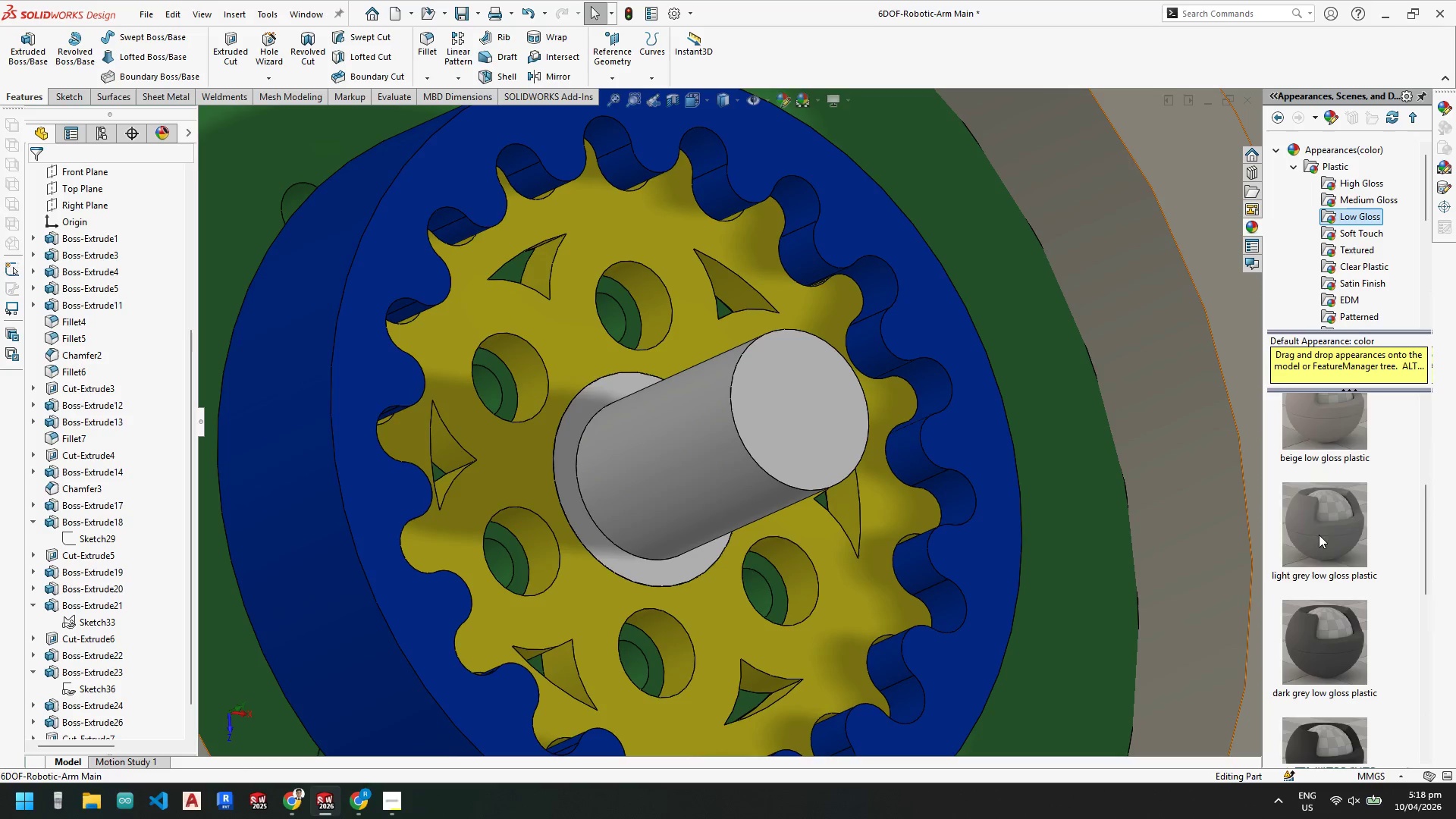 
left_click_drag(start_coordinate=[1323, 529], to_coordinate=[595, 401])
 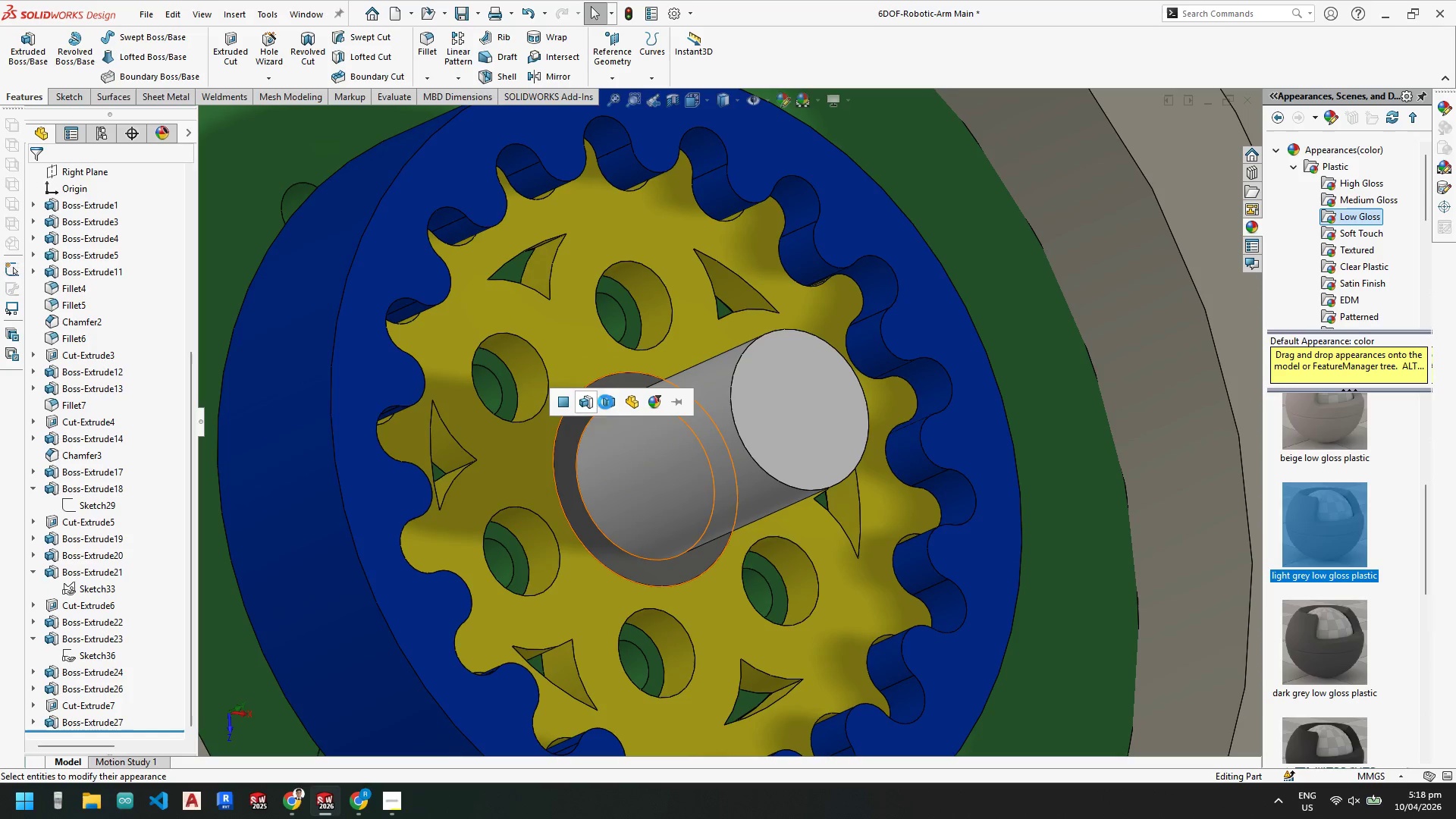 
left_click([606, 402])
 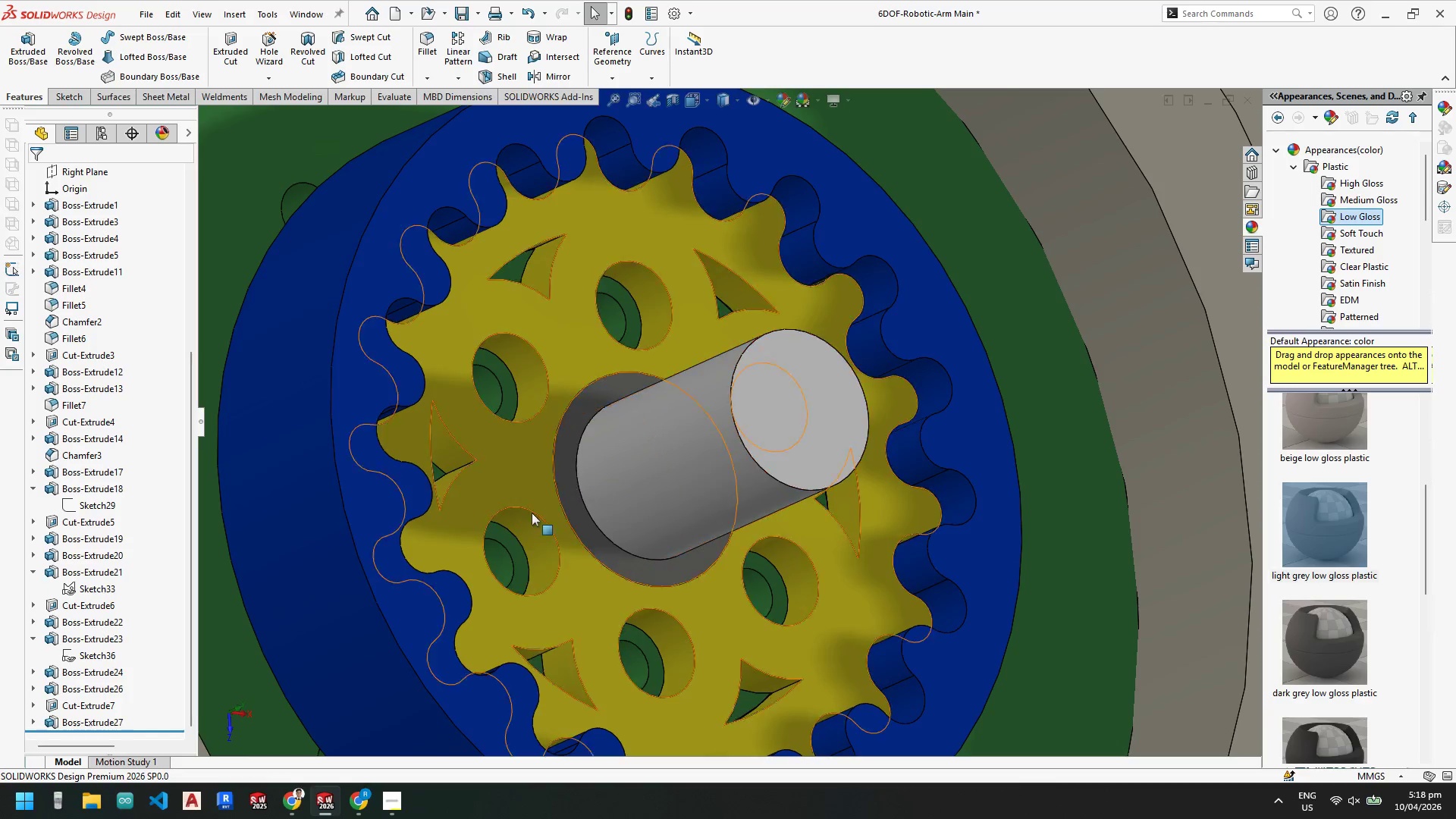 
scroll: coordinate [106, 324], scroll_direction: up, amount: 14.0
 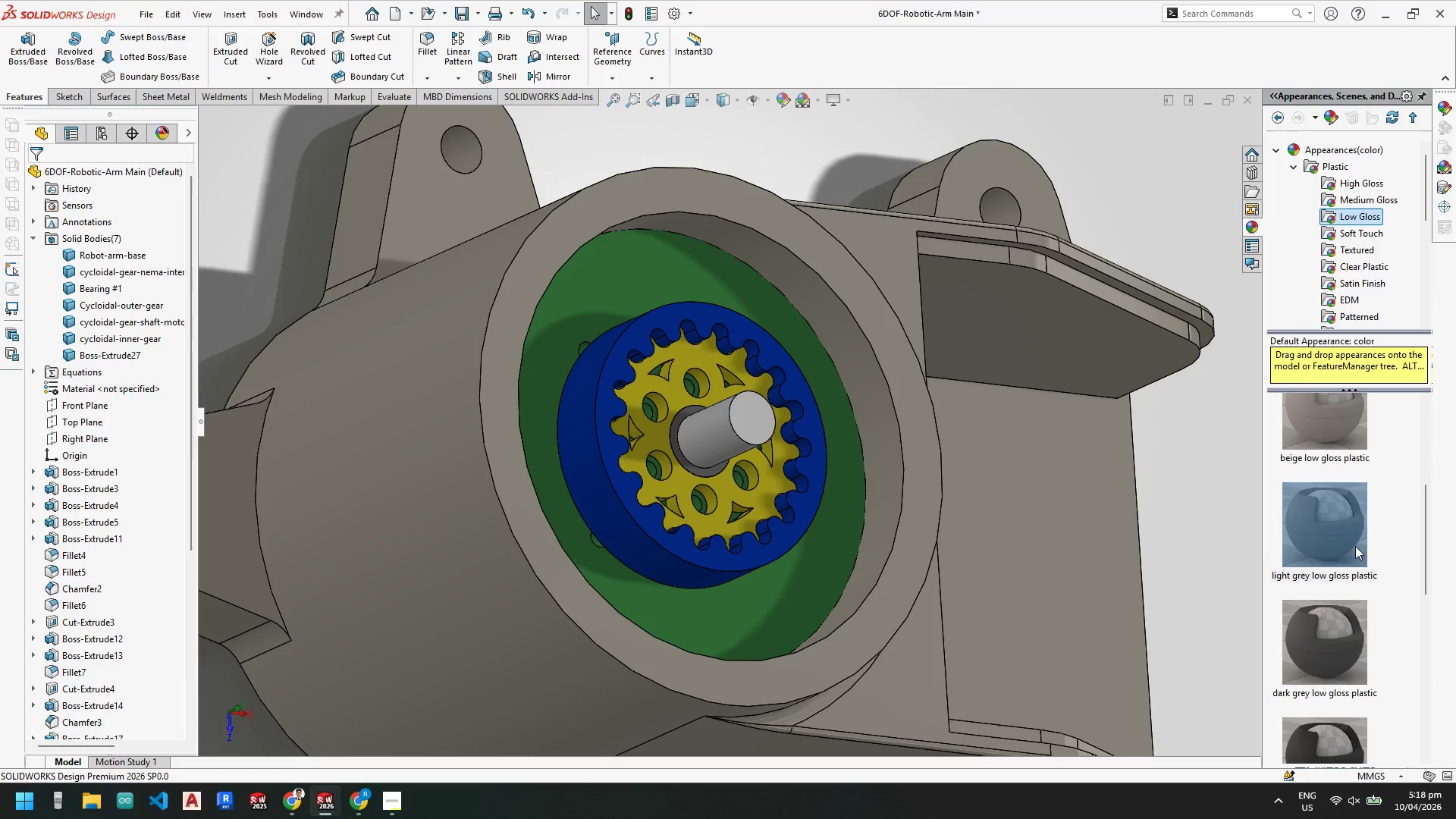 
left_click_drag(start_coordinate=[1341, 533], to_coordinate=[89, 285])
 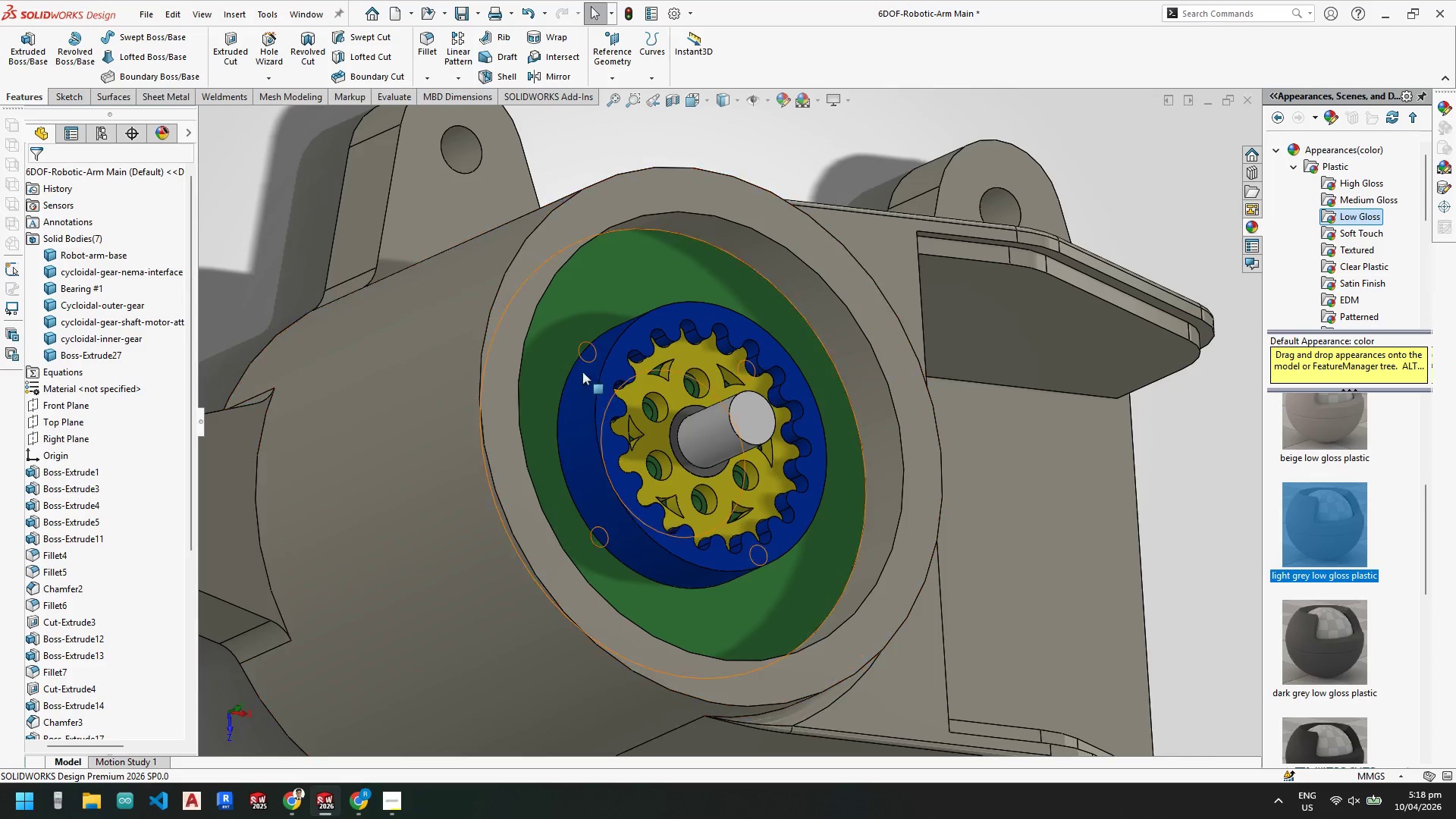 
scroll: coordinate [643, 395], scroll_direction: down, amount: 3.0
 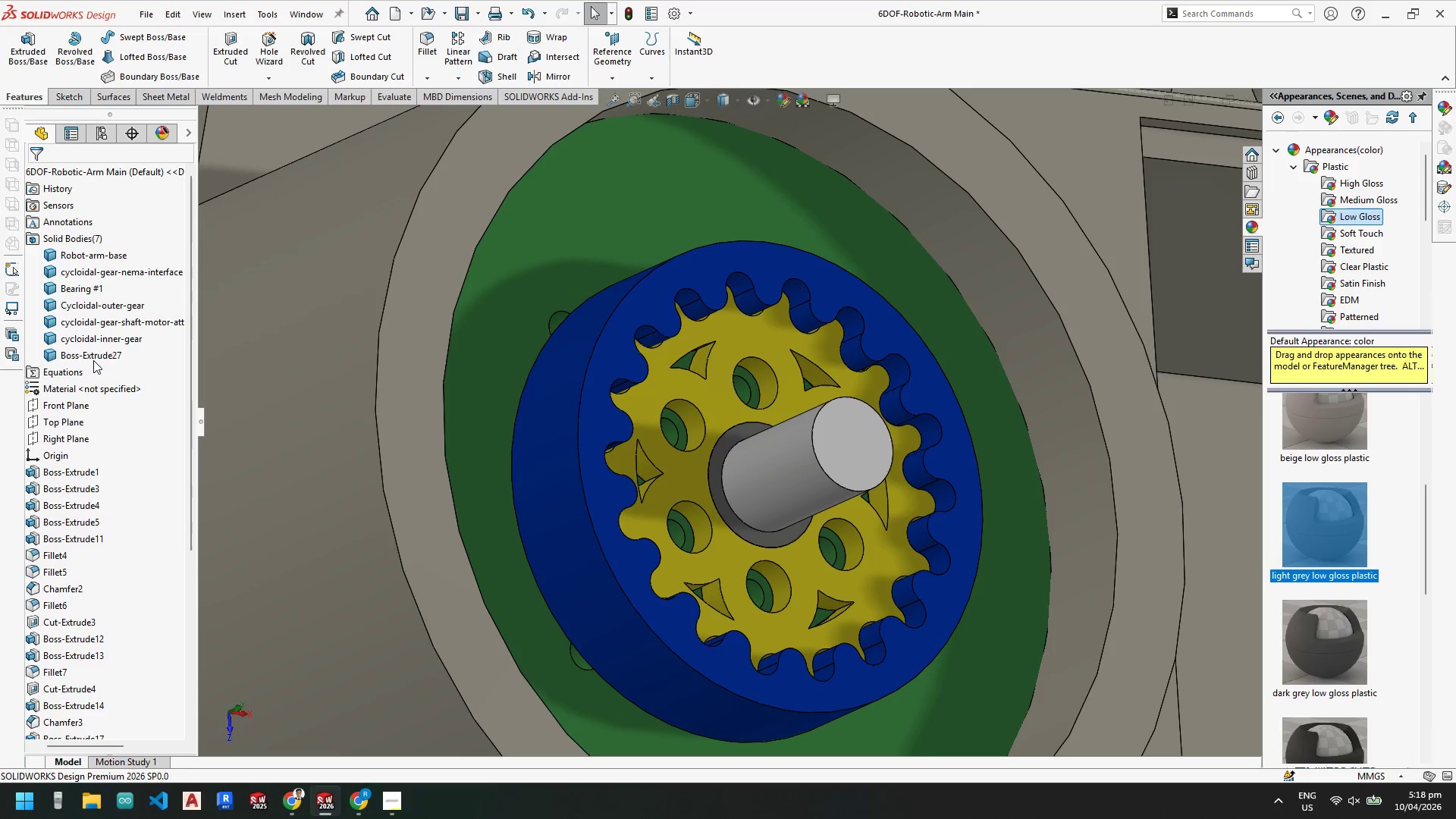 
left_click([95, 357])
 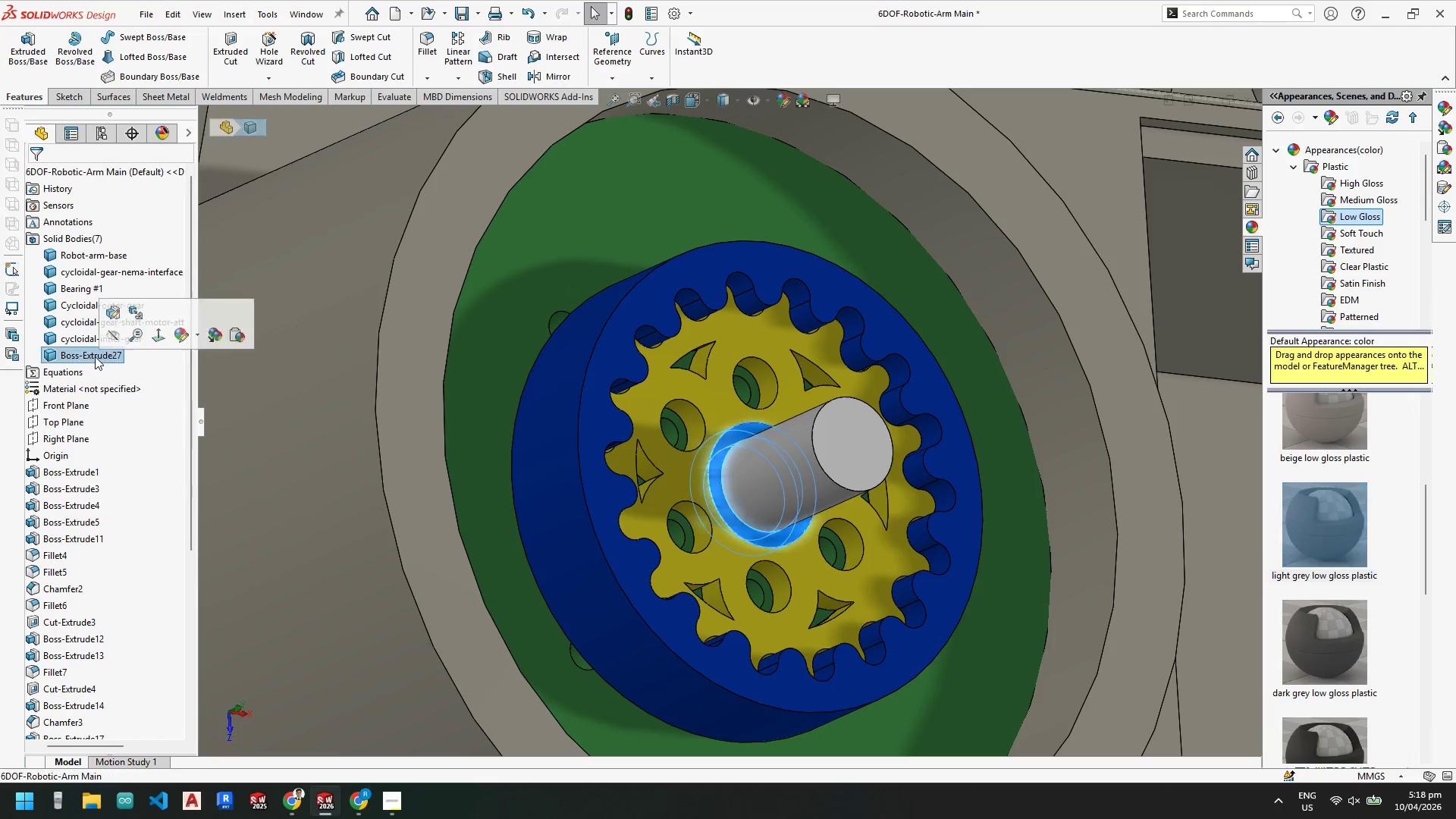 
right_click([95, 356])
 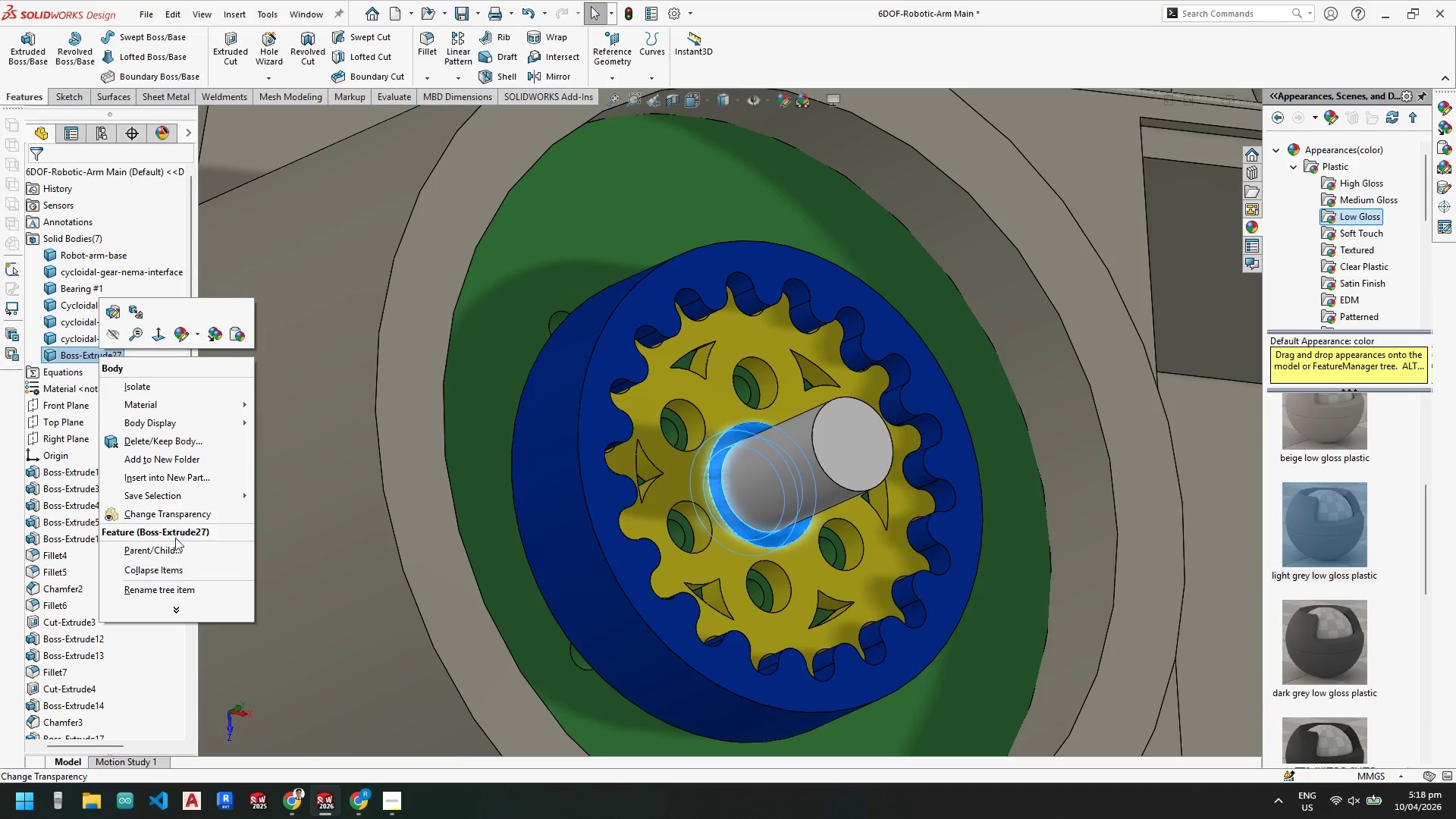 
left_click([174, 585])
 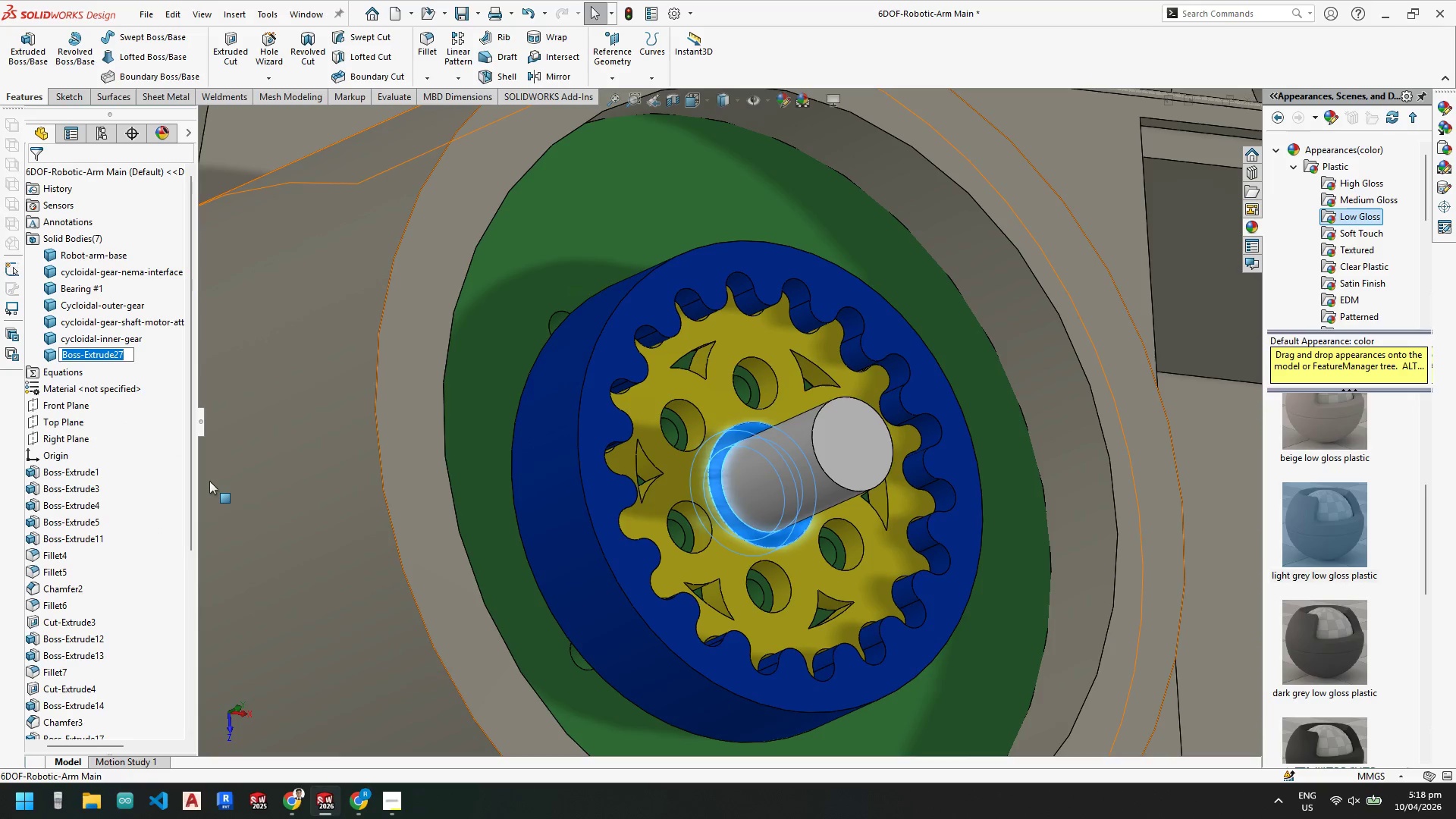 
type(b)
key(Backspace)
type(bearing#2)
 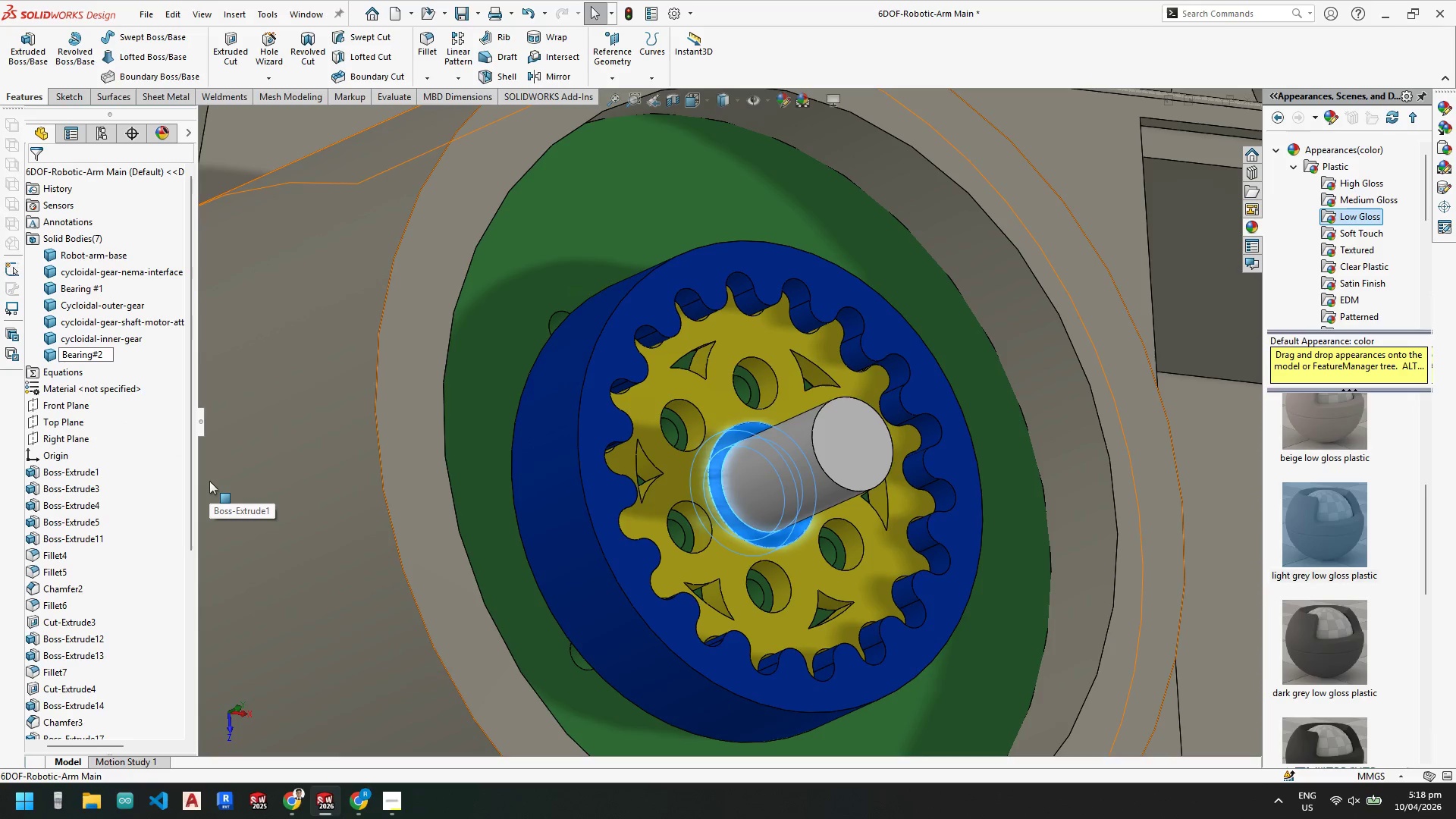 
key(Enter)
 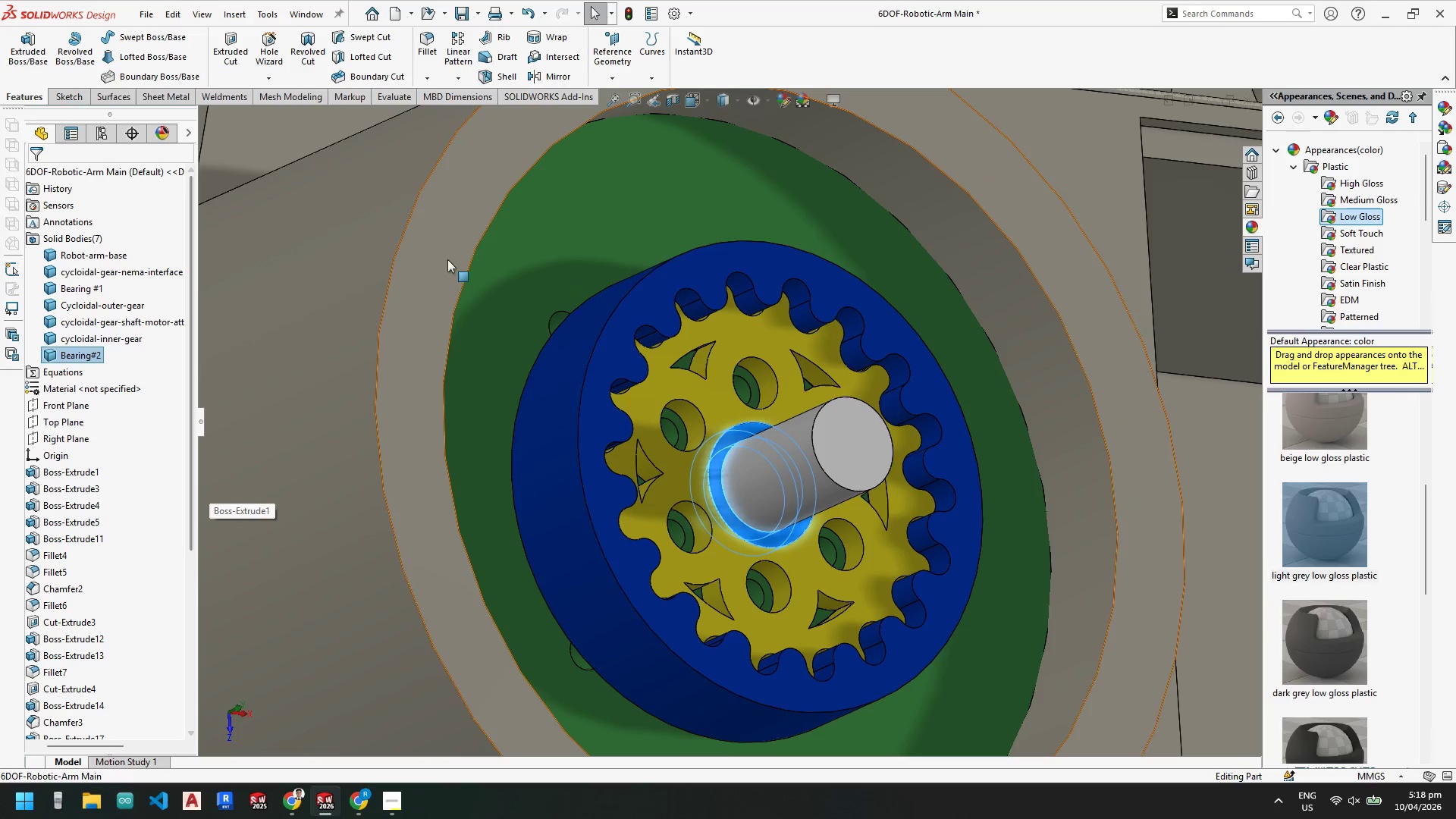 
scroll: coordinate [756, 444], scroll_direction: up, amount: 6.0
 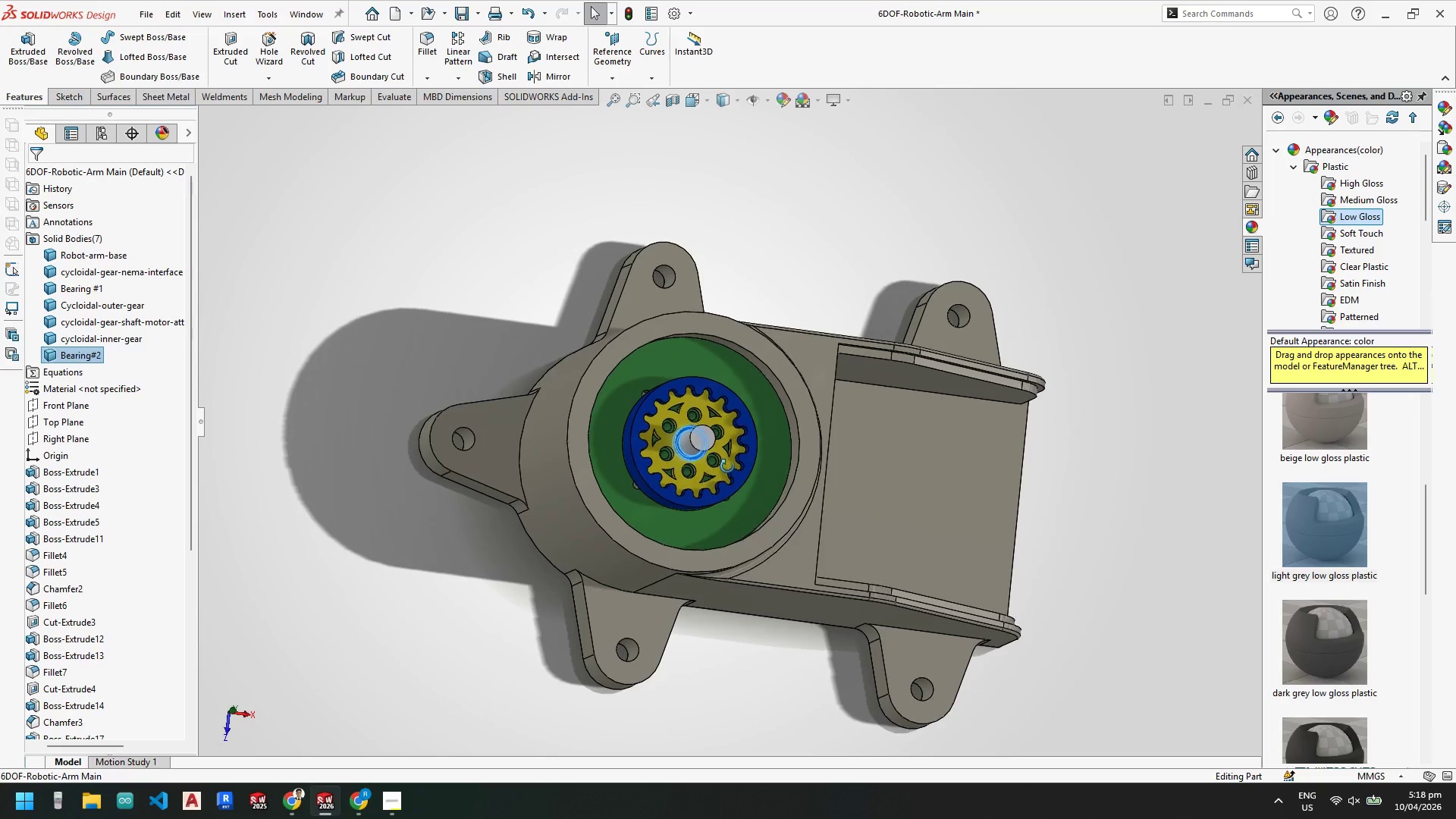 
scroll: coordinate [705, 434], scroll_direction: down, amount: 1.0
 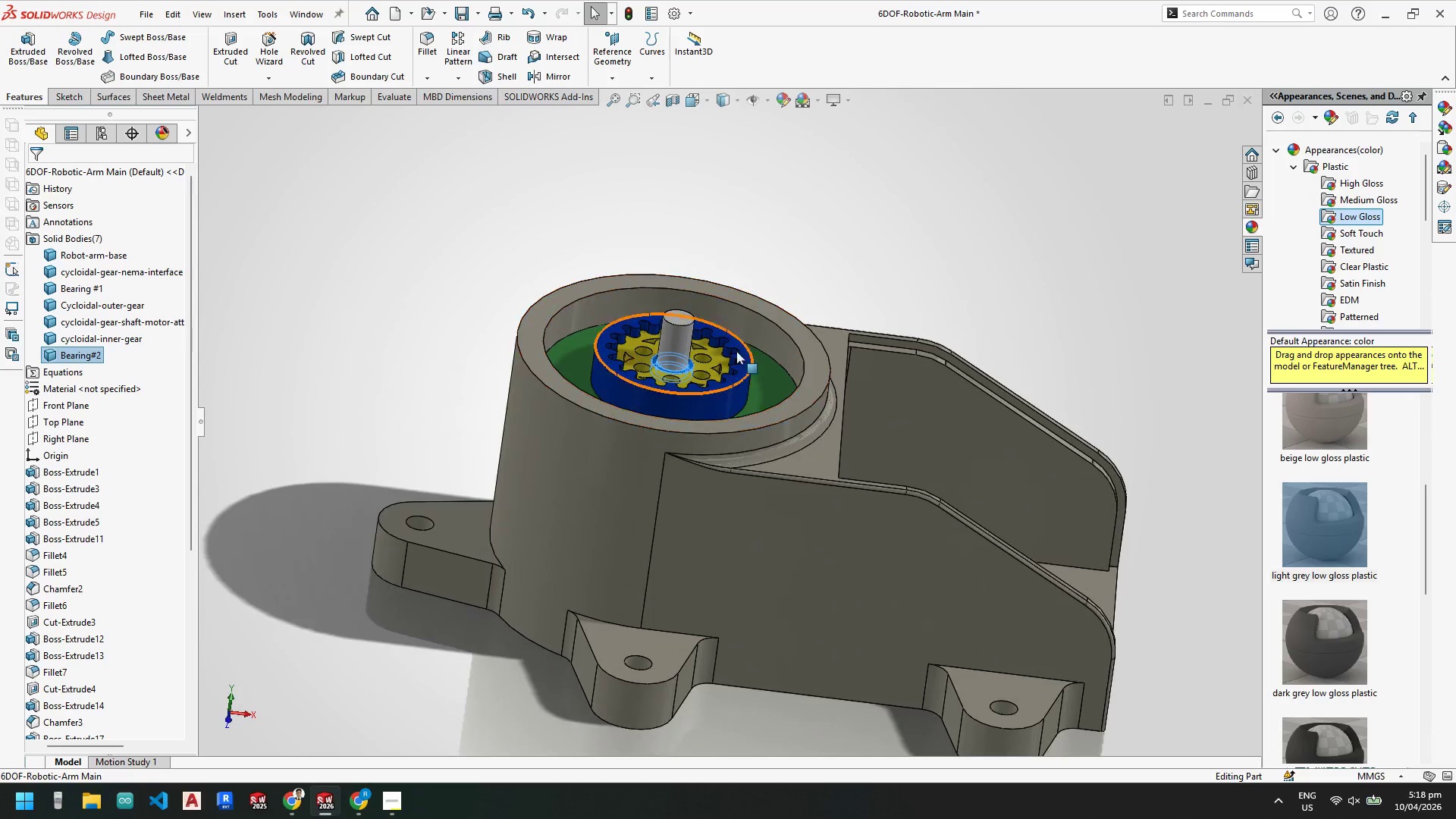 
scroll: coordinate [701, 465], scroll_direction: up, amount: 3.0
 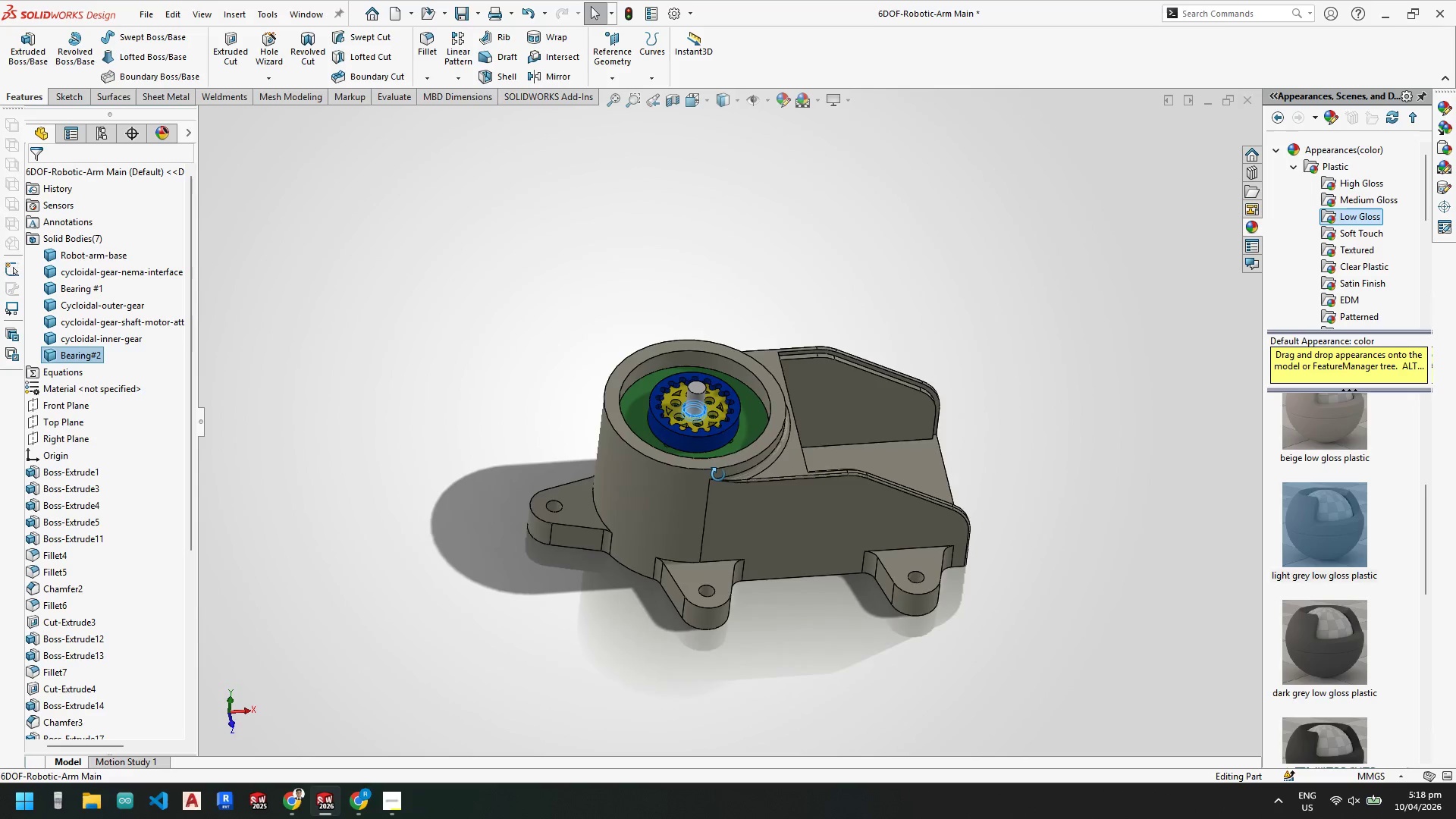 
wait(11.37)
 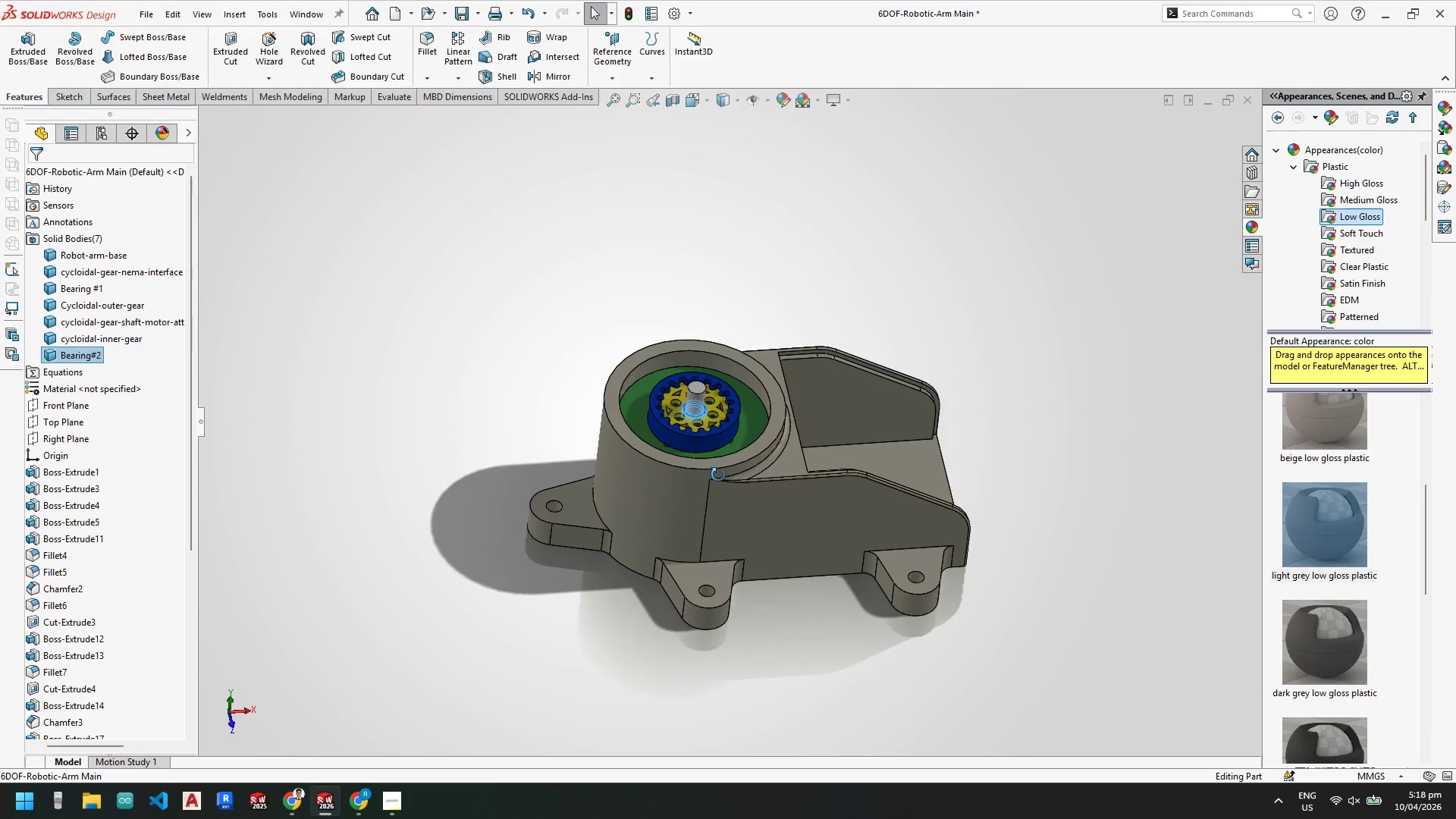 
left_click([400, 813])